 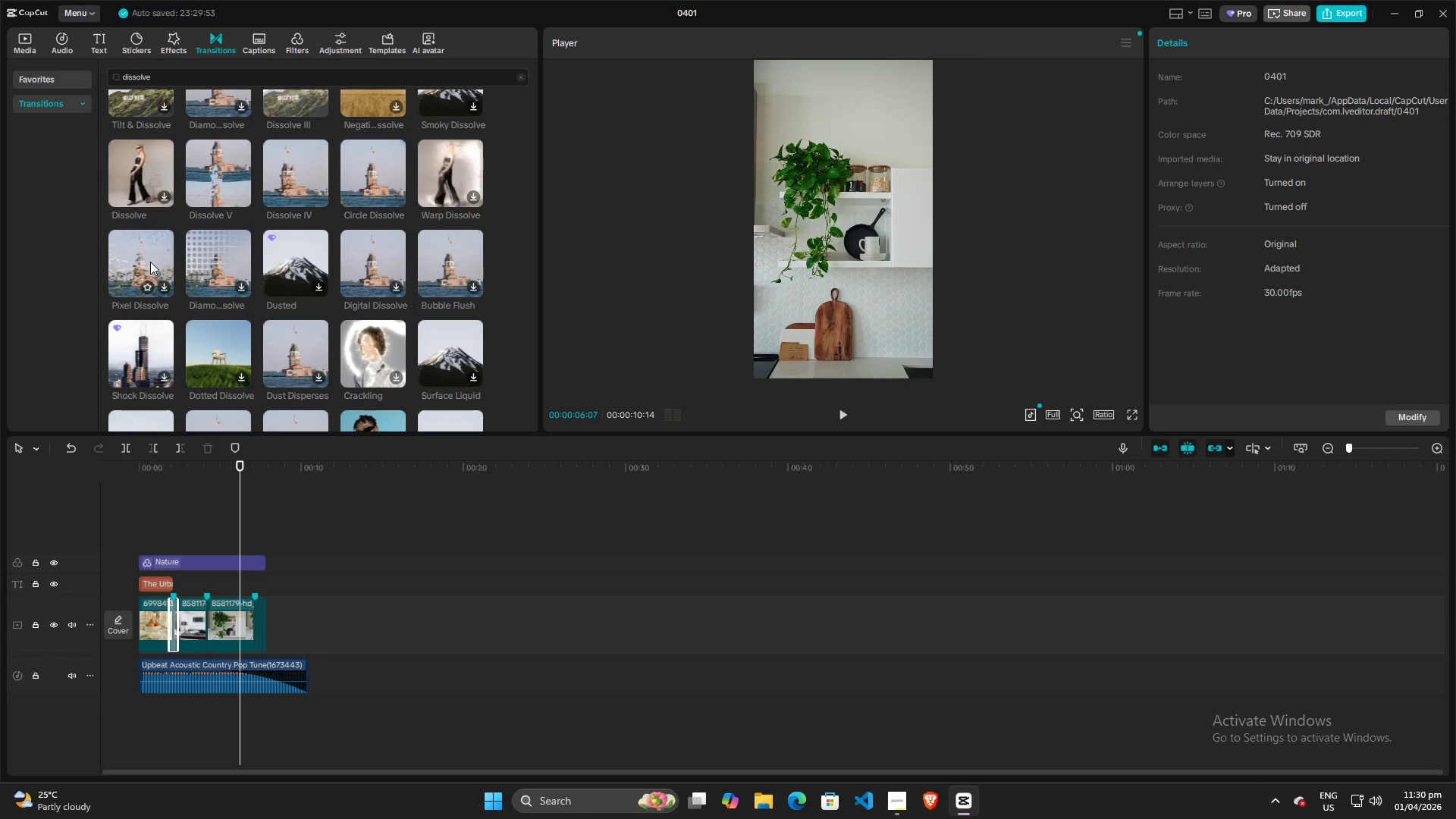 
left_click_drag(start_coordinate=[220, 262], to_coordinate=[196, 623])
 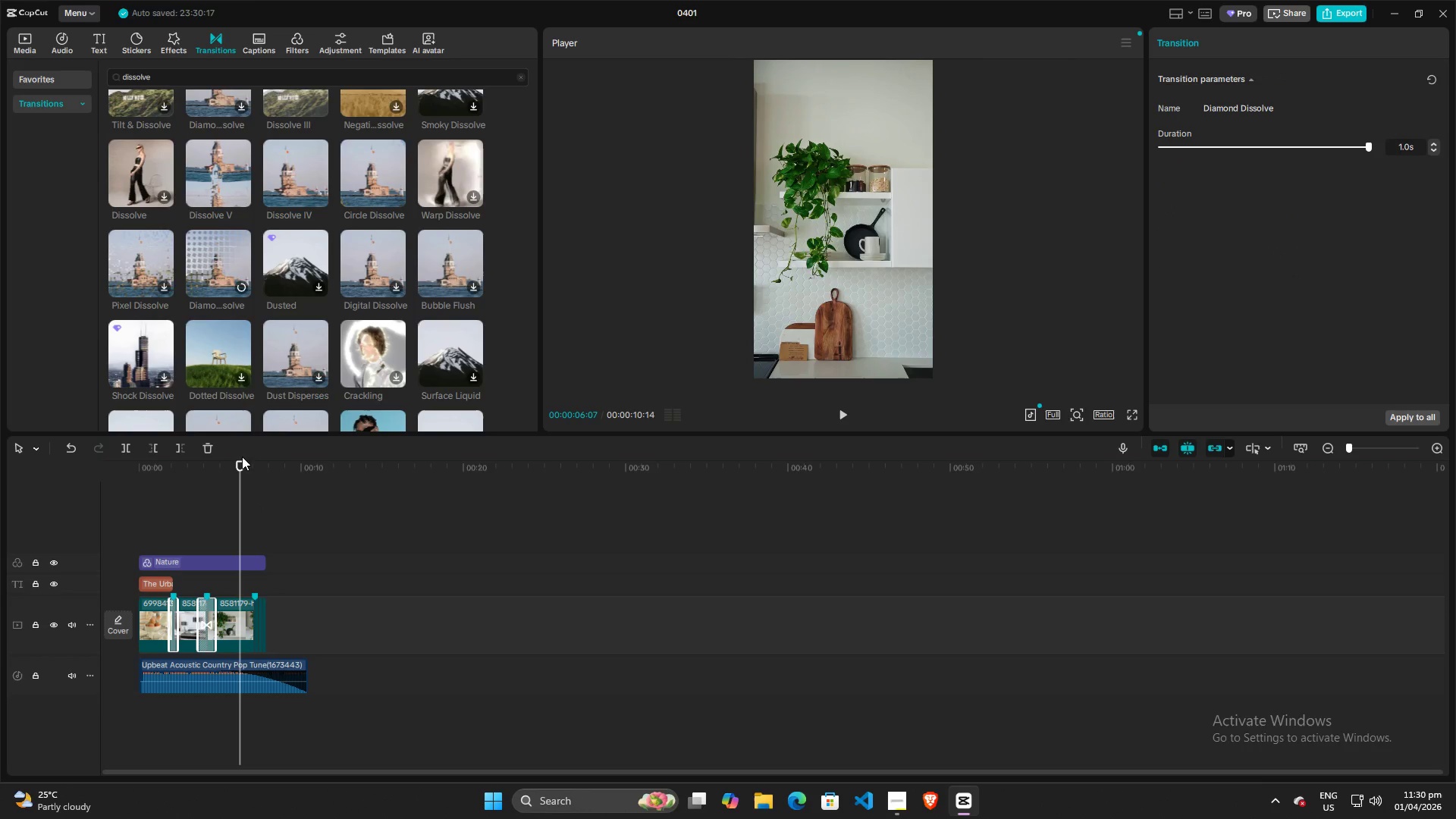 
left_click_drag(start_coordinate=[237, 466], to_coordinate=[36, 508])
 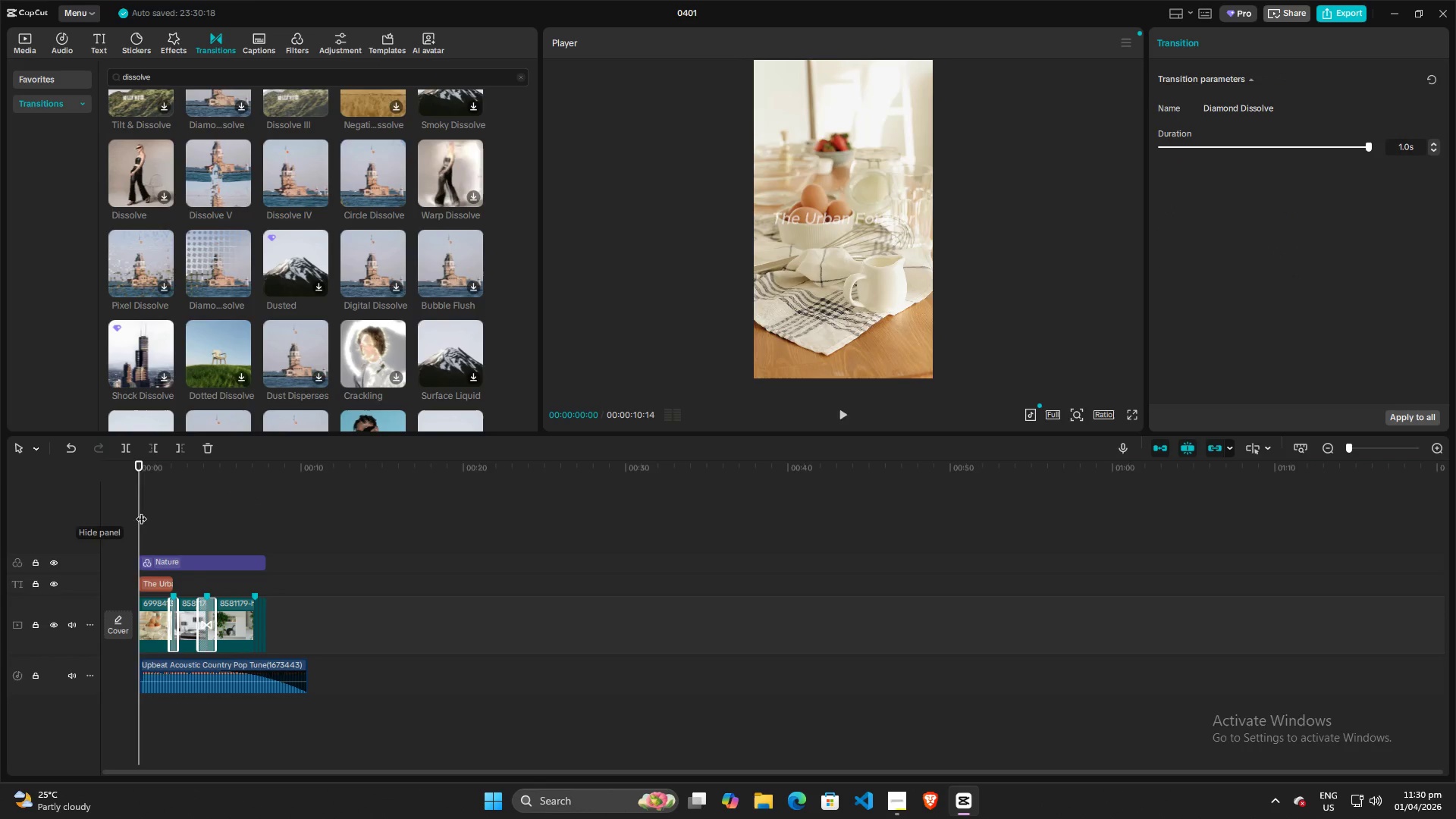 
key(Space)
 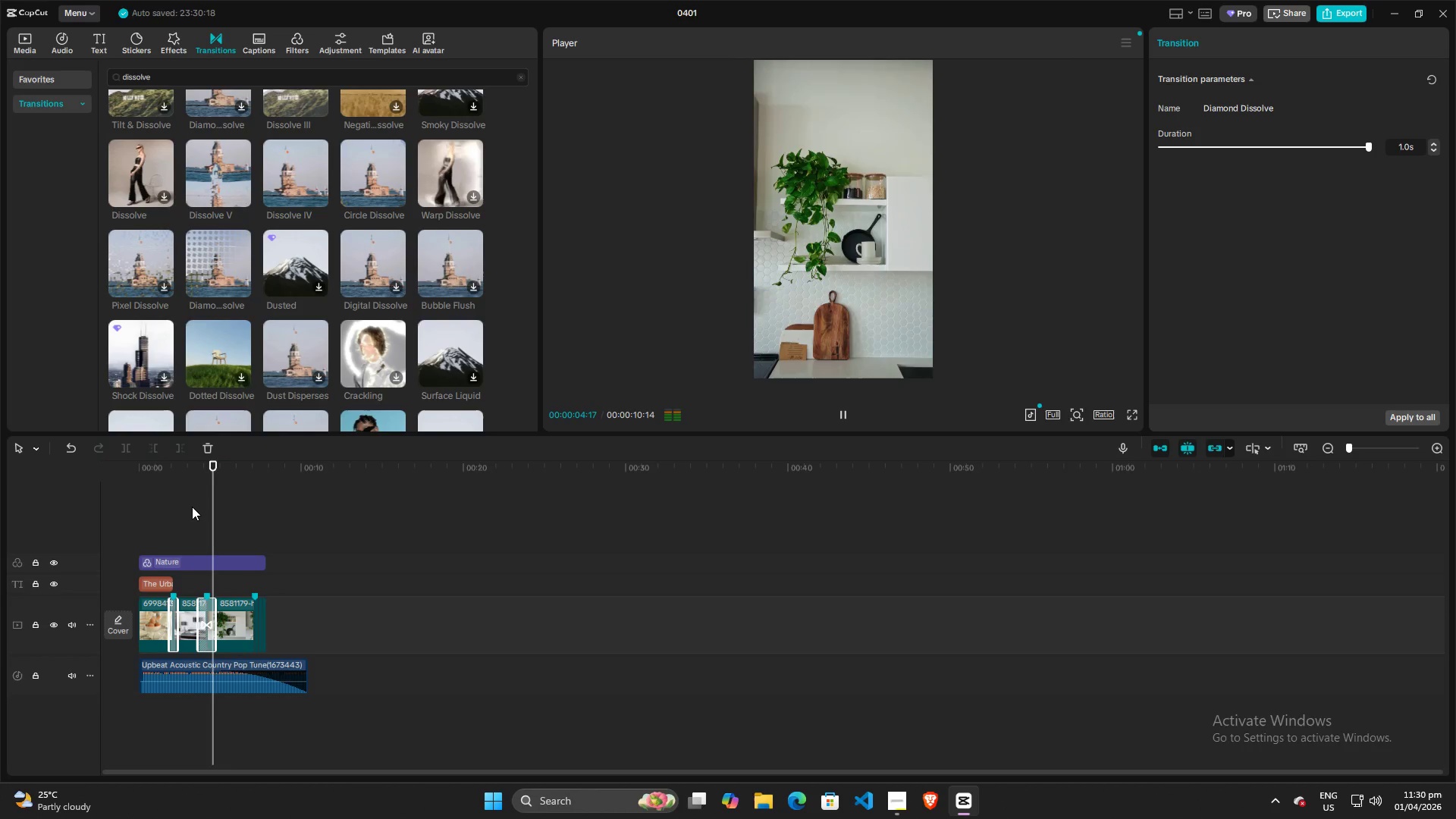 
wait(6.09)
 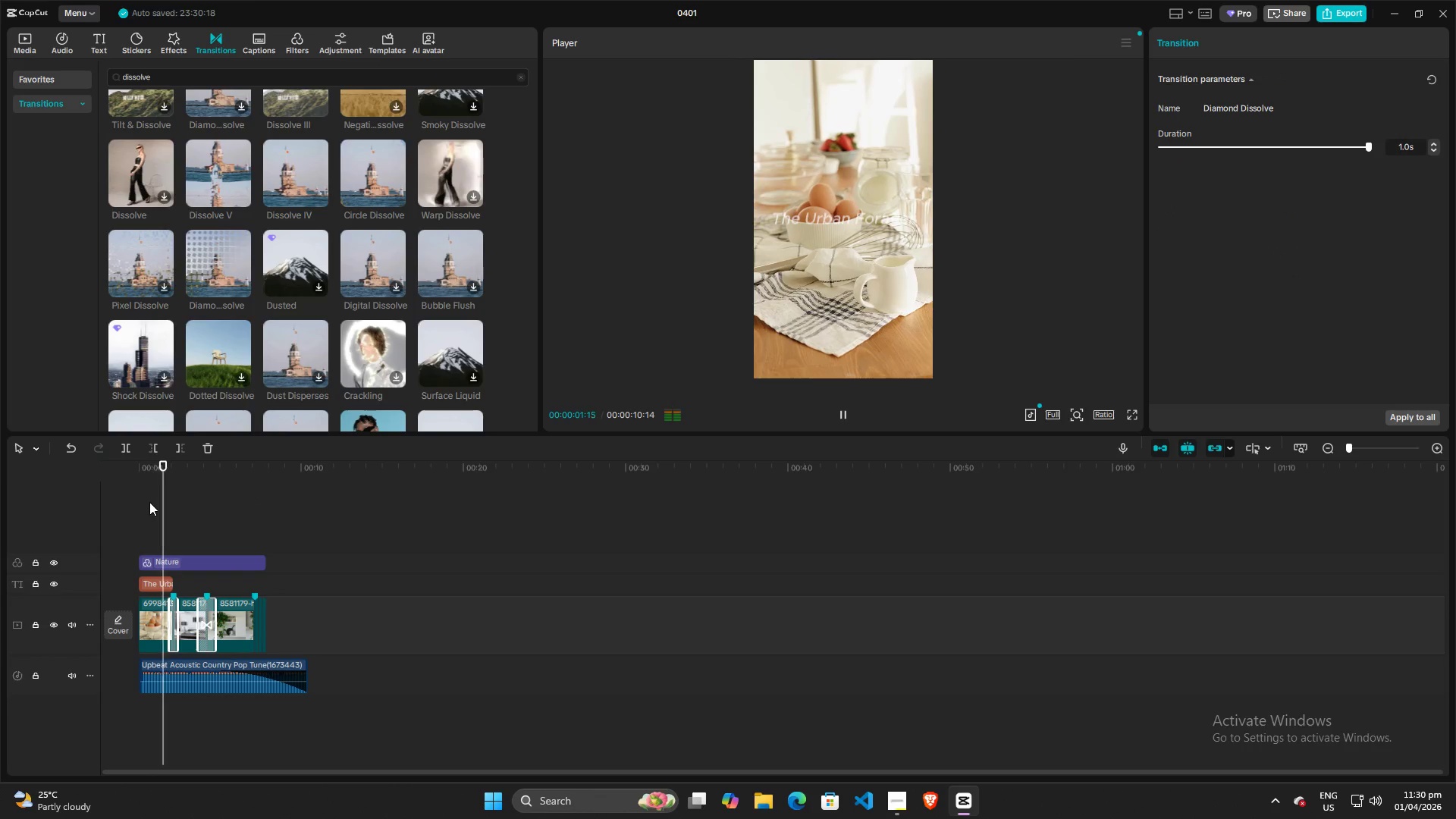 
key(Space)
 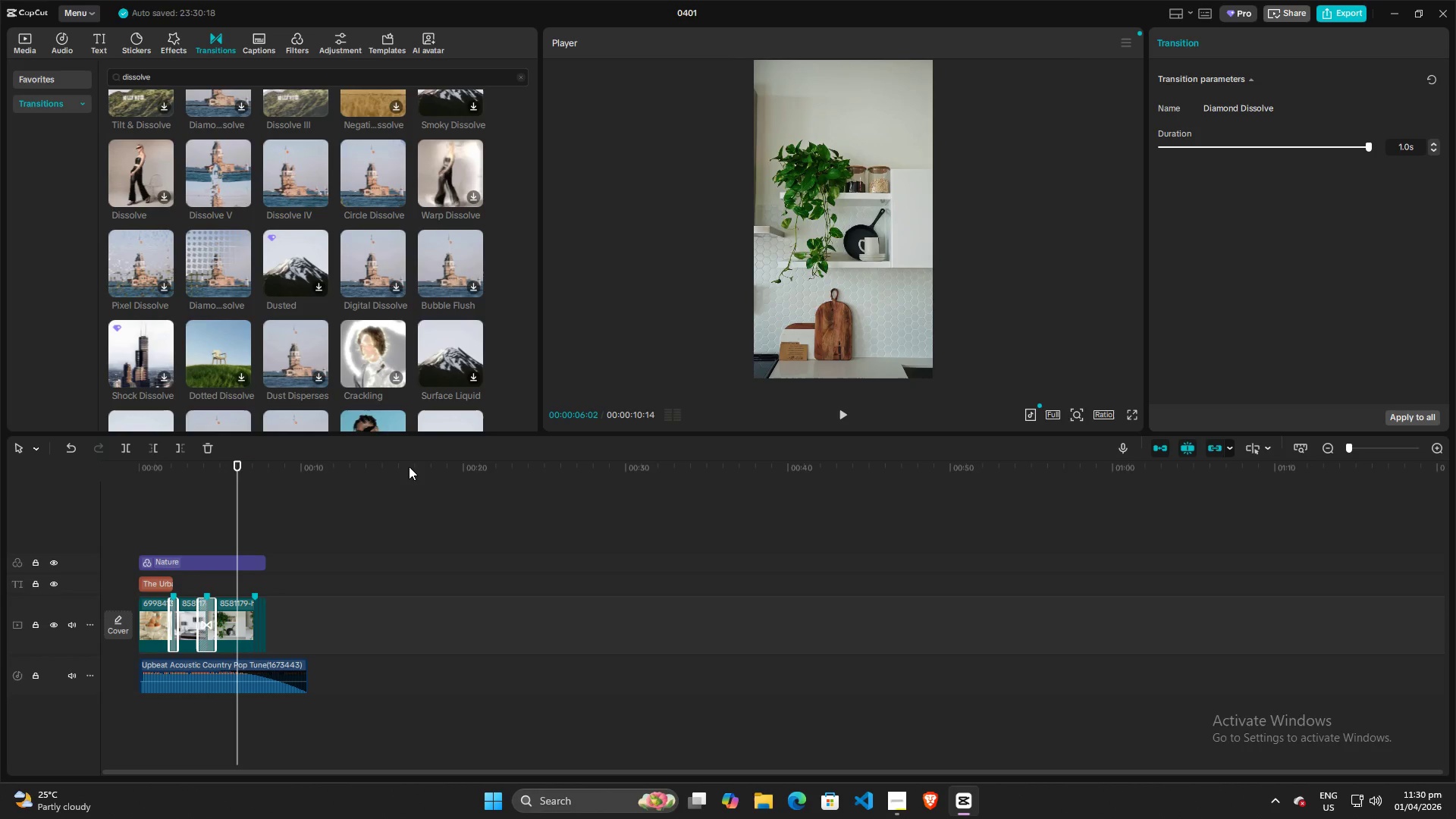 
scroll: coordinate [361, 340], scroll_direction: down, amount: 3.0
 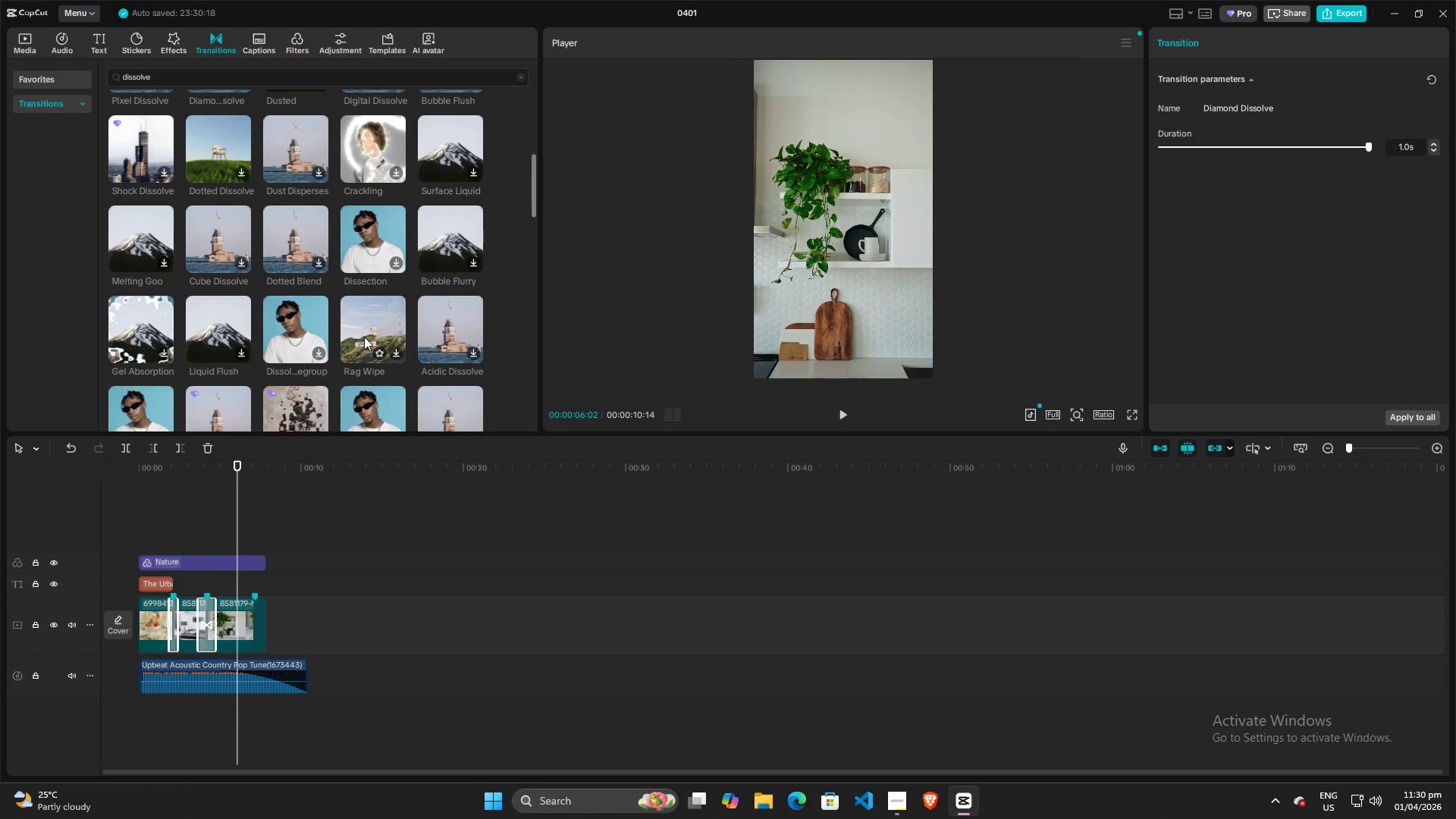 
mouse_move([406, 323])
 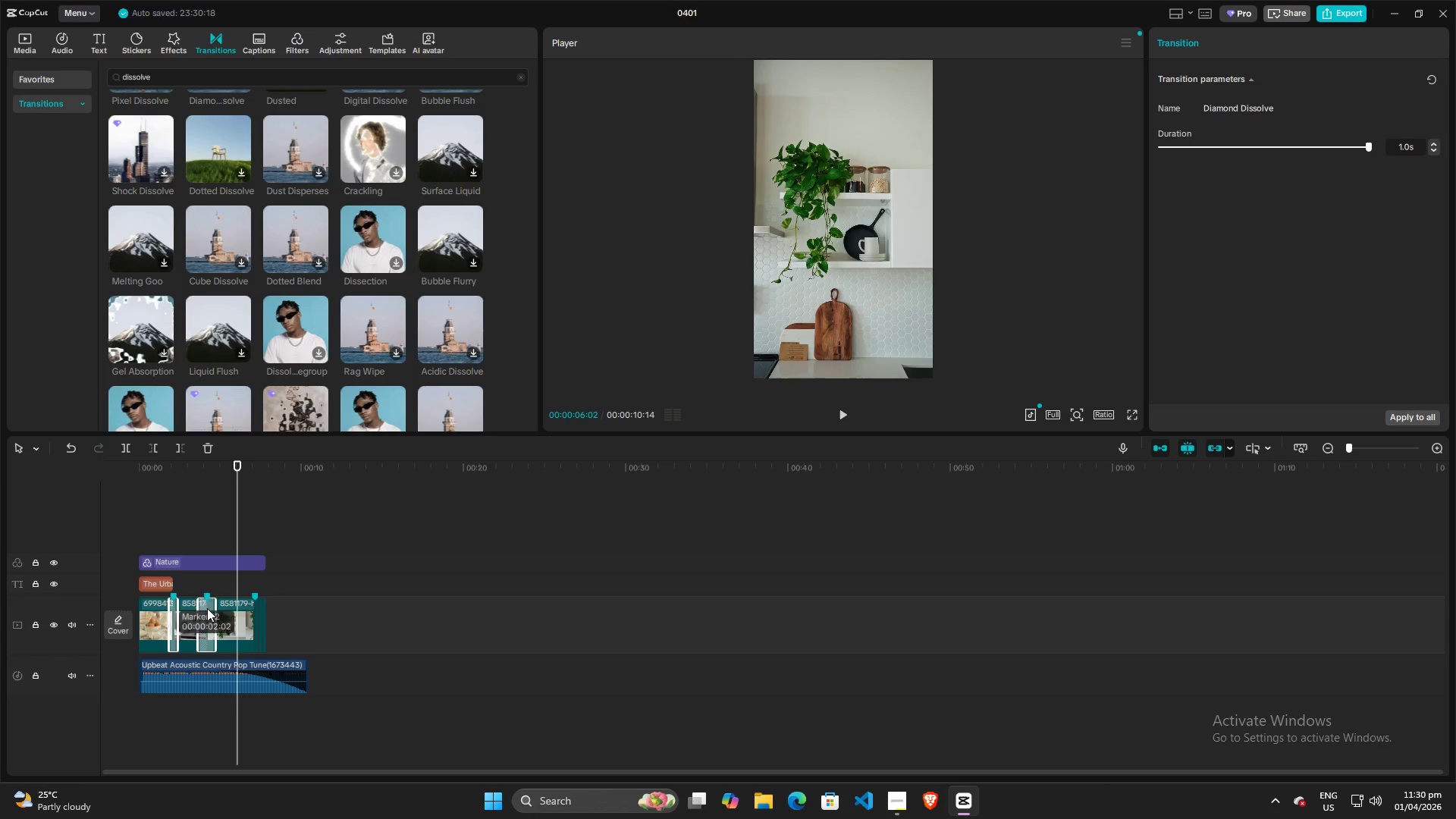 
left_click([174, 615])
 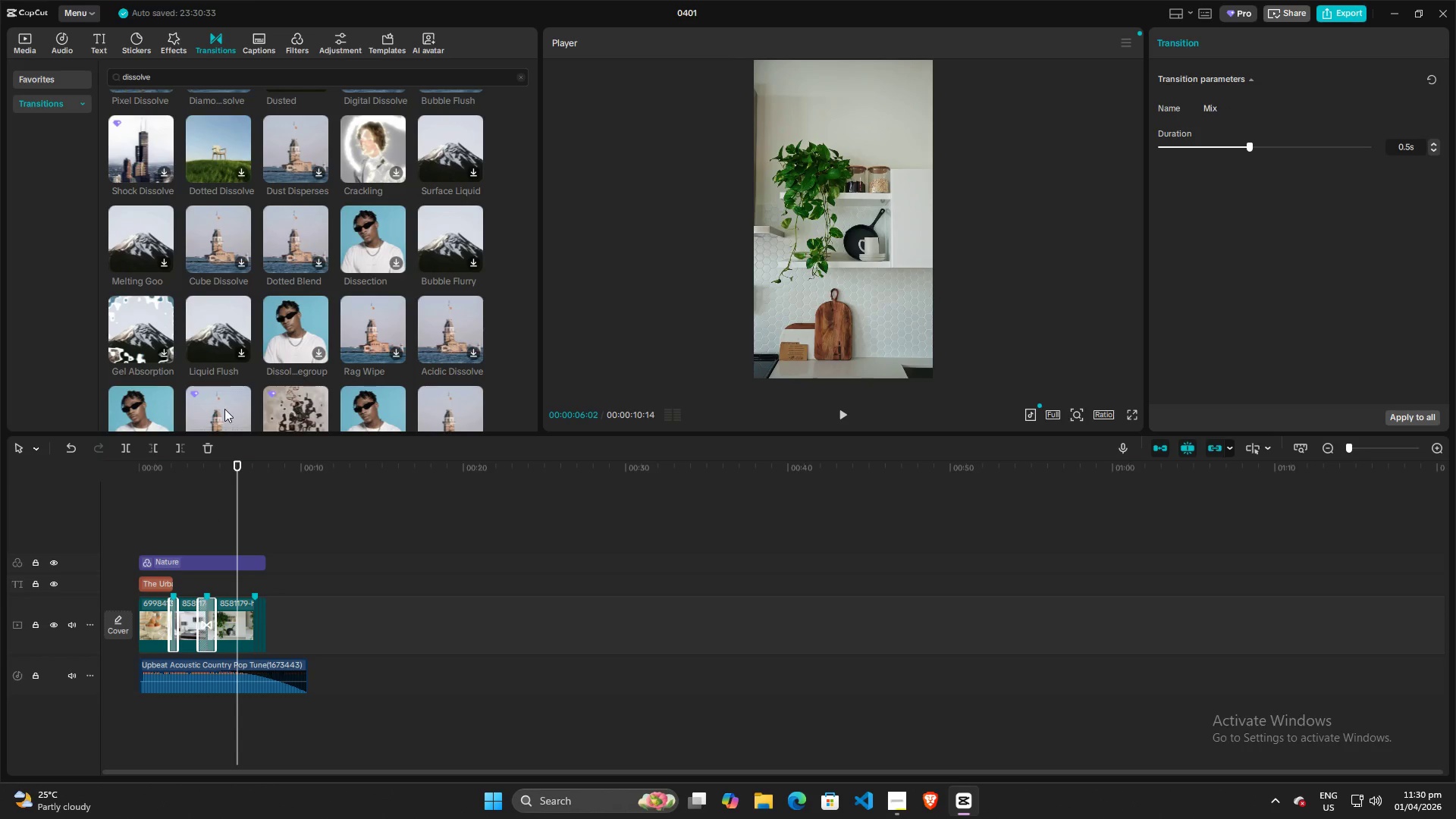 
key(Backspace)
 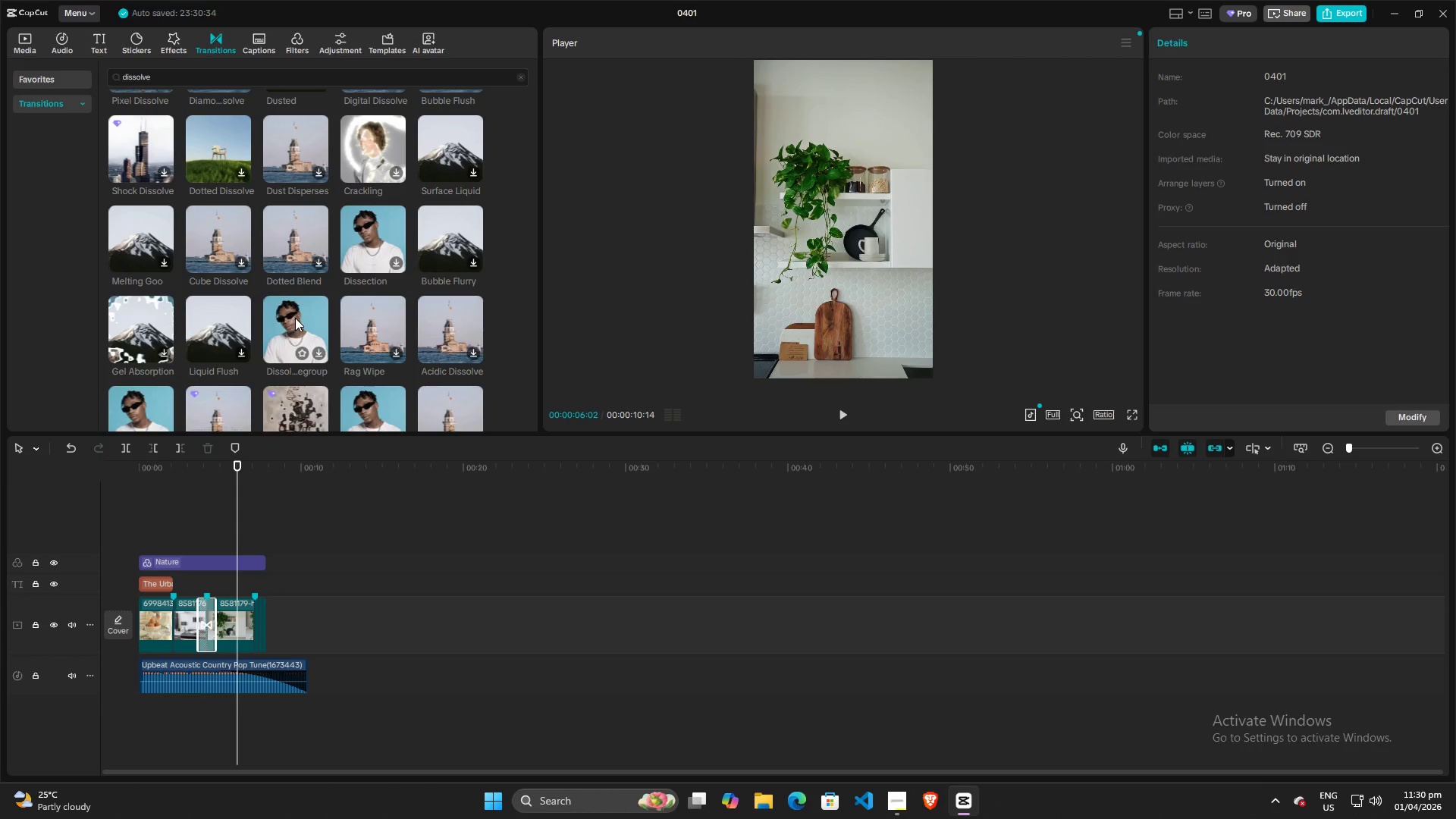 
left_click_drag(start_coordinate=[295, 318], to_coordinate=[155, 624])
 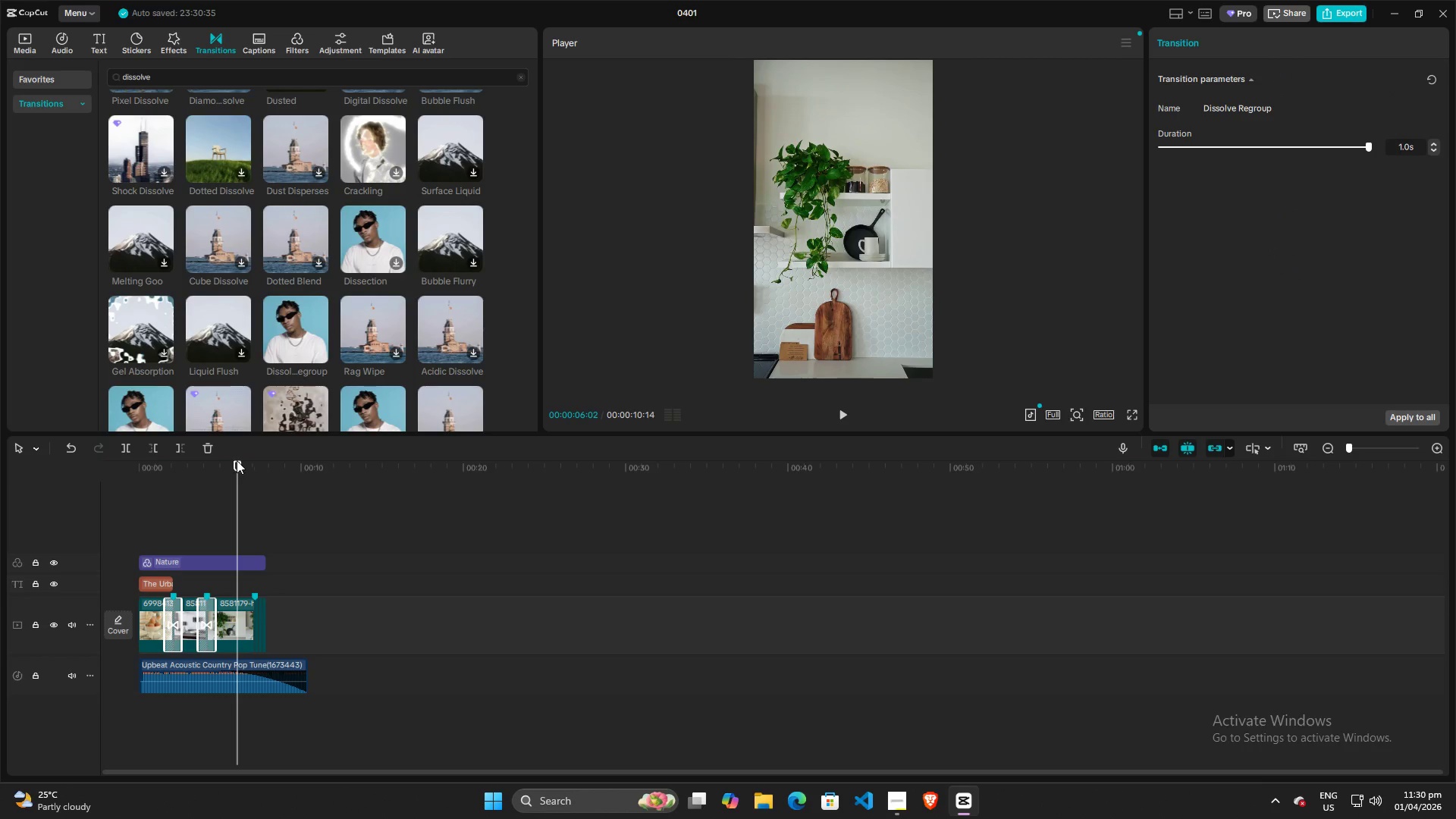 
left_click_drag(start_coordinate=[237, 462], to_coordinate=[33, 507])
 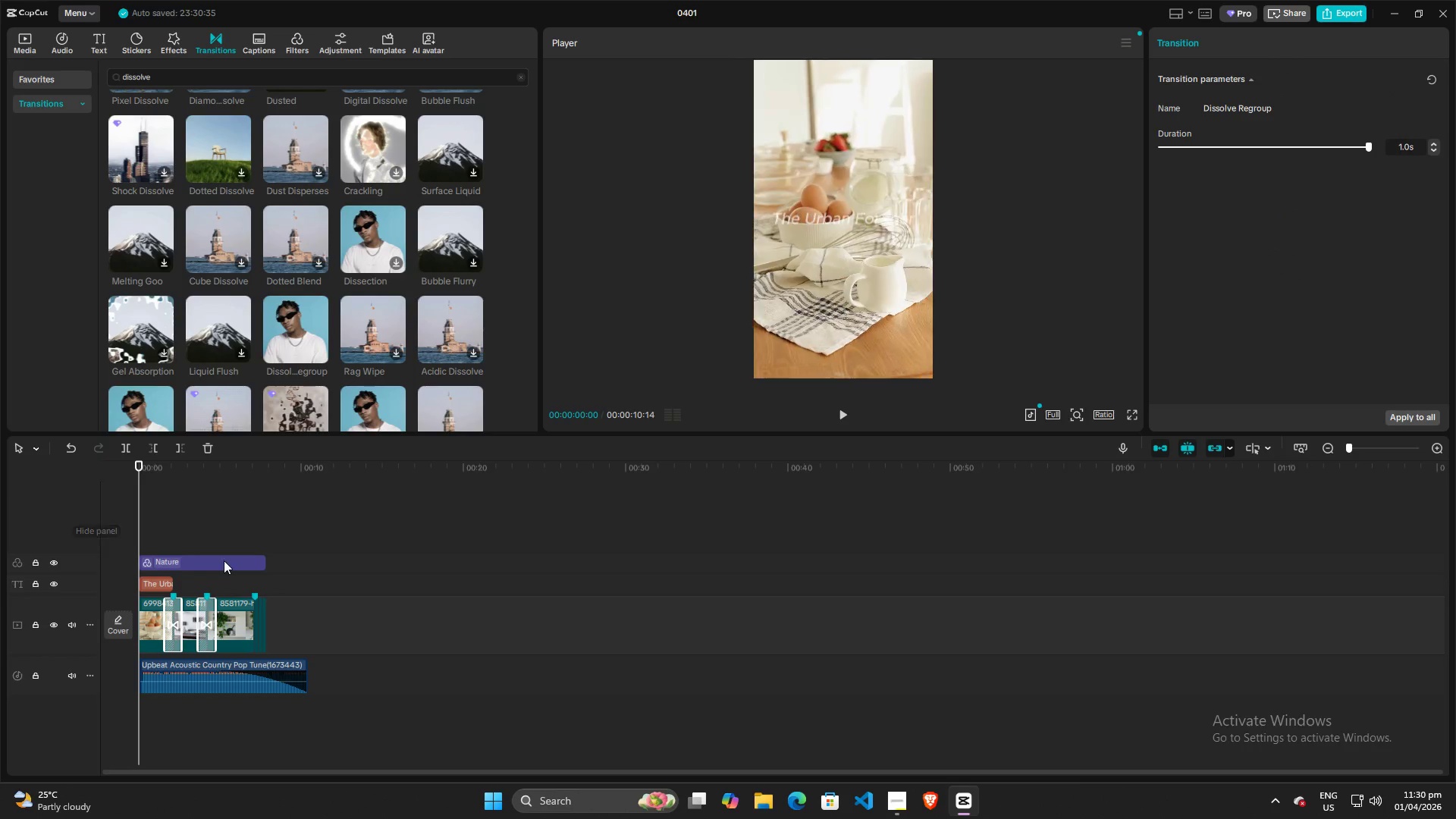 
key(Space)
 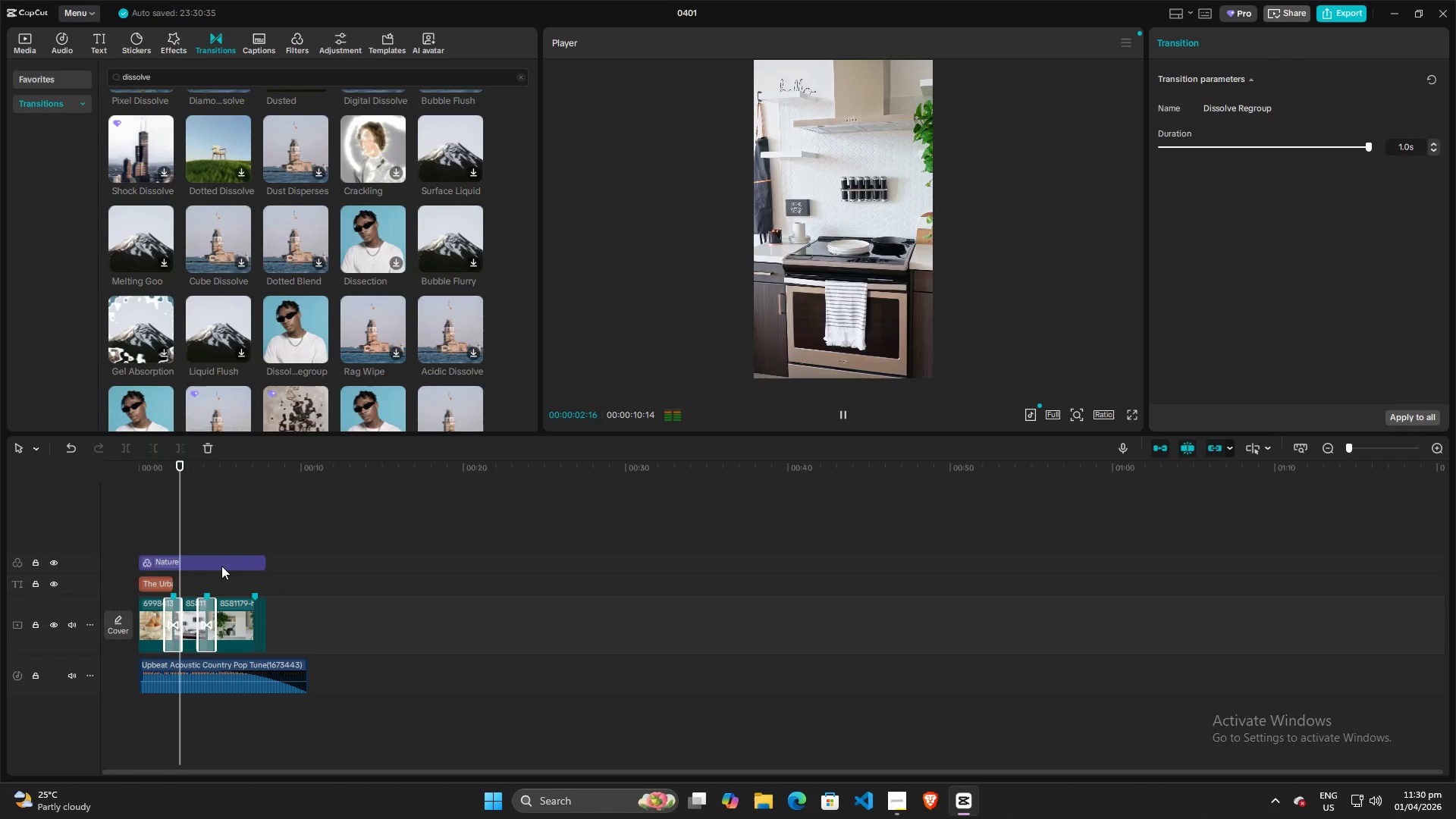 
key(Space)
 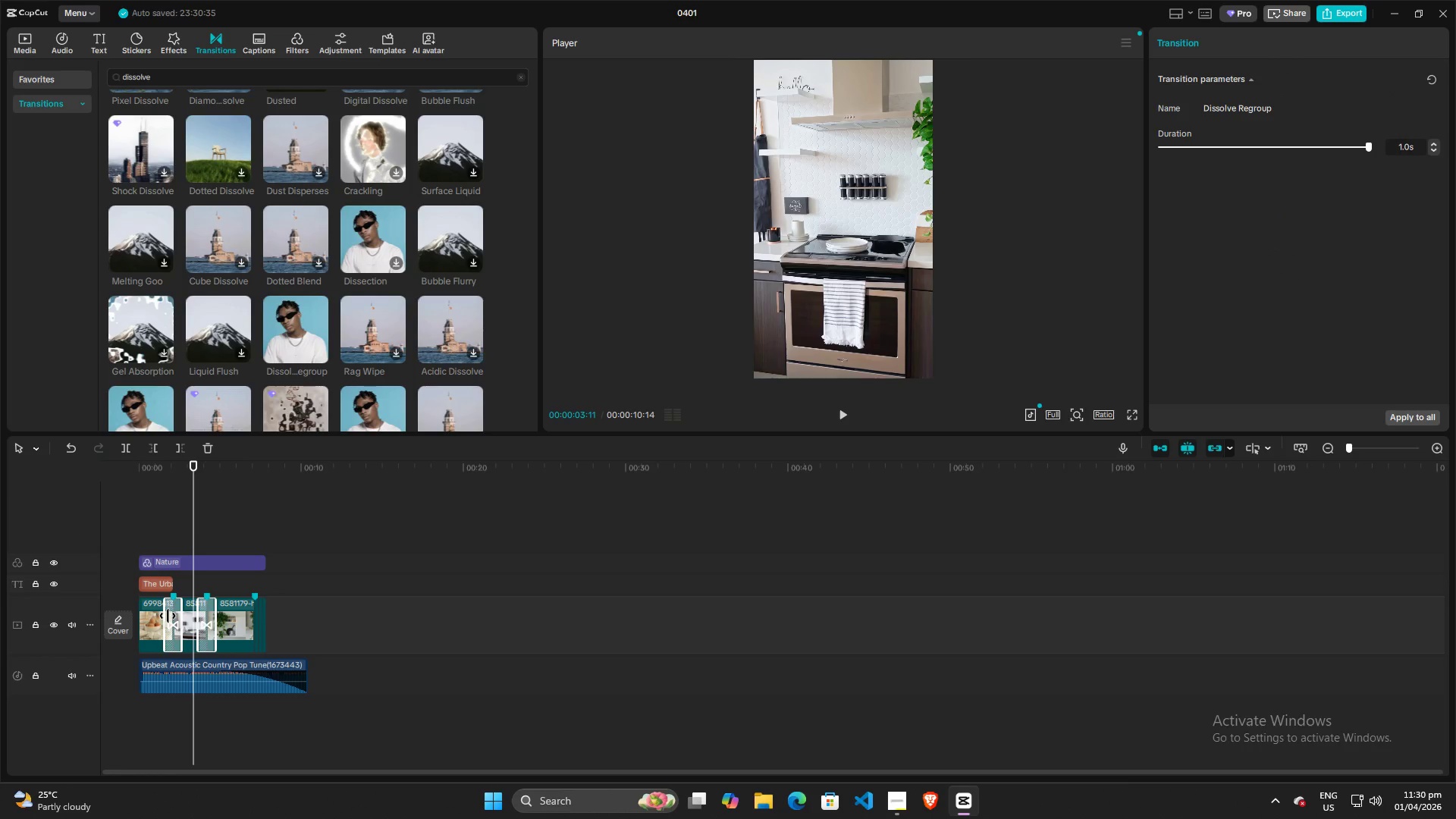 
left_click([168, 616])
 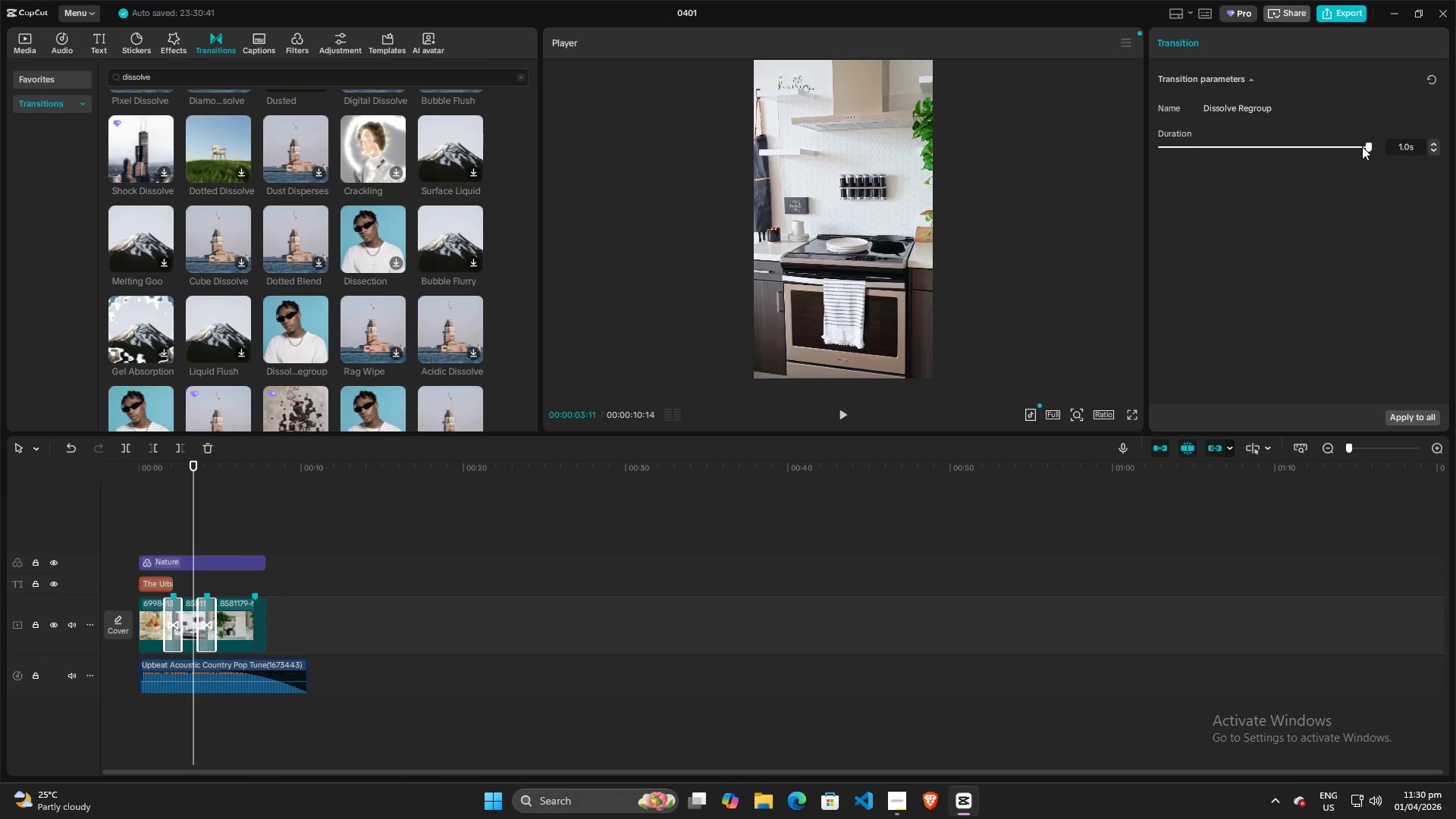 
left_click_drag(start_coordinate=[1365, 146], to_coordinate=[1149, 187])
 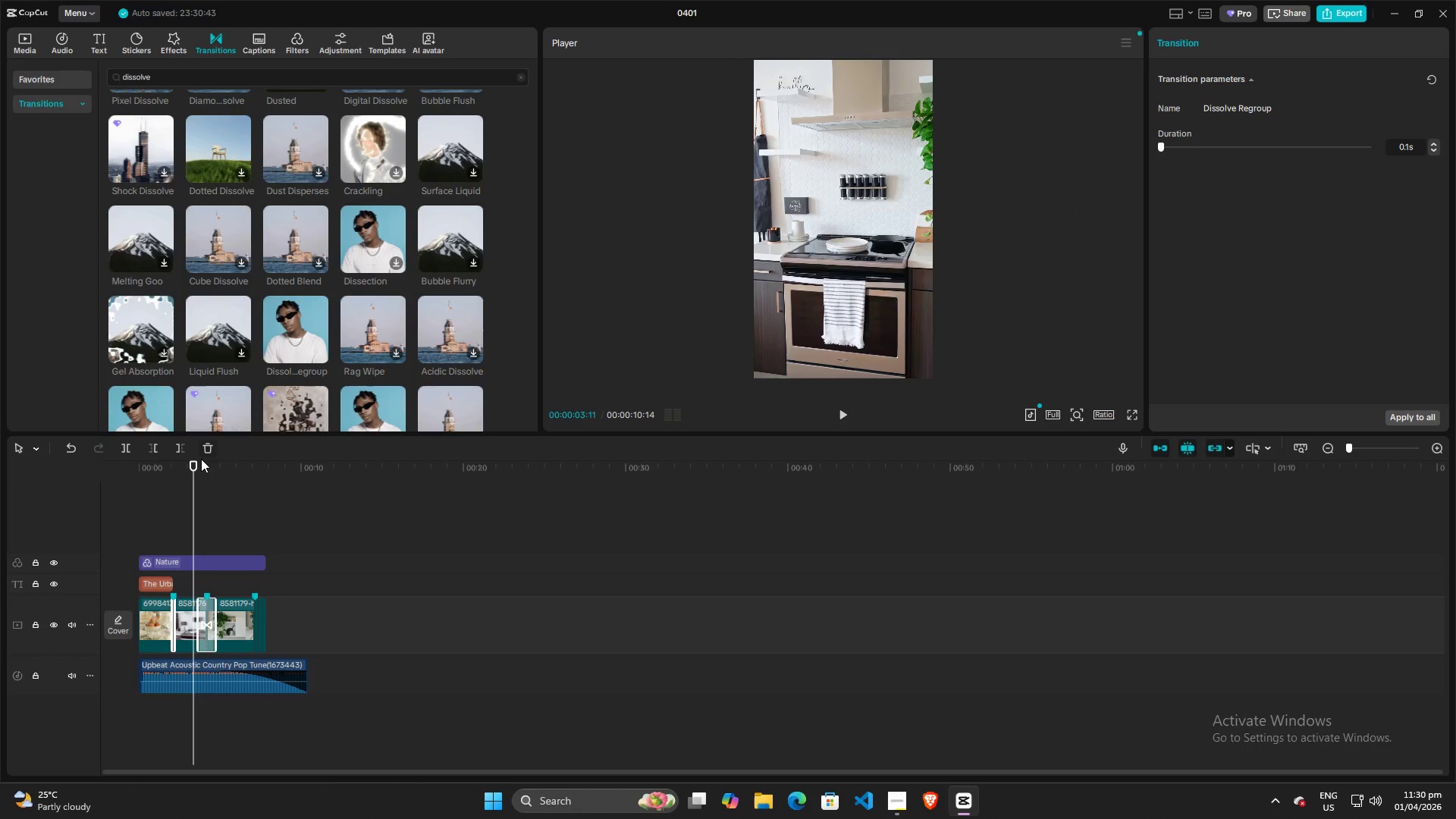 
left_click_drag(start_coordinate=[196, 462], to_coordinate=[48, 476])
 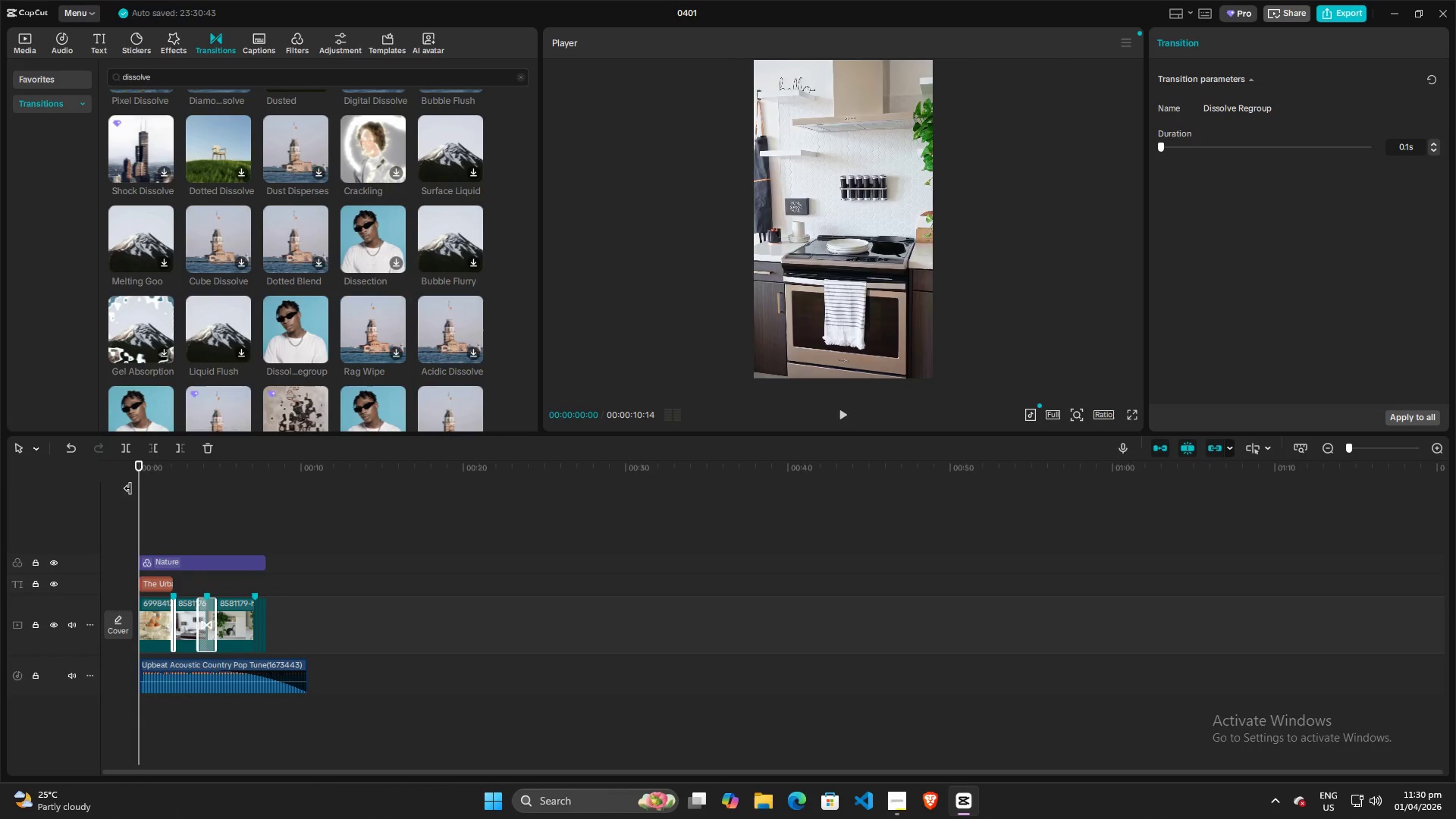 
key(Space)
 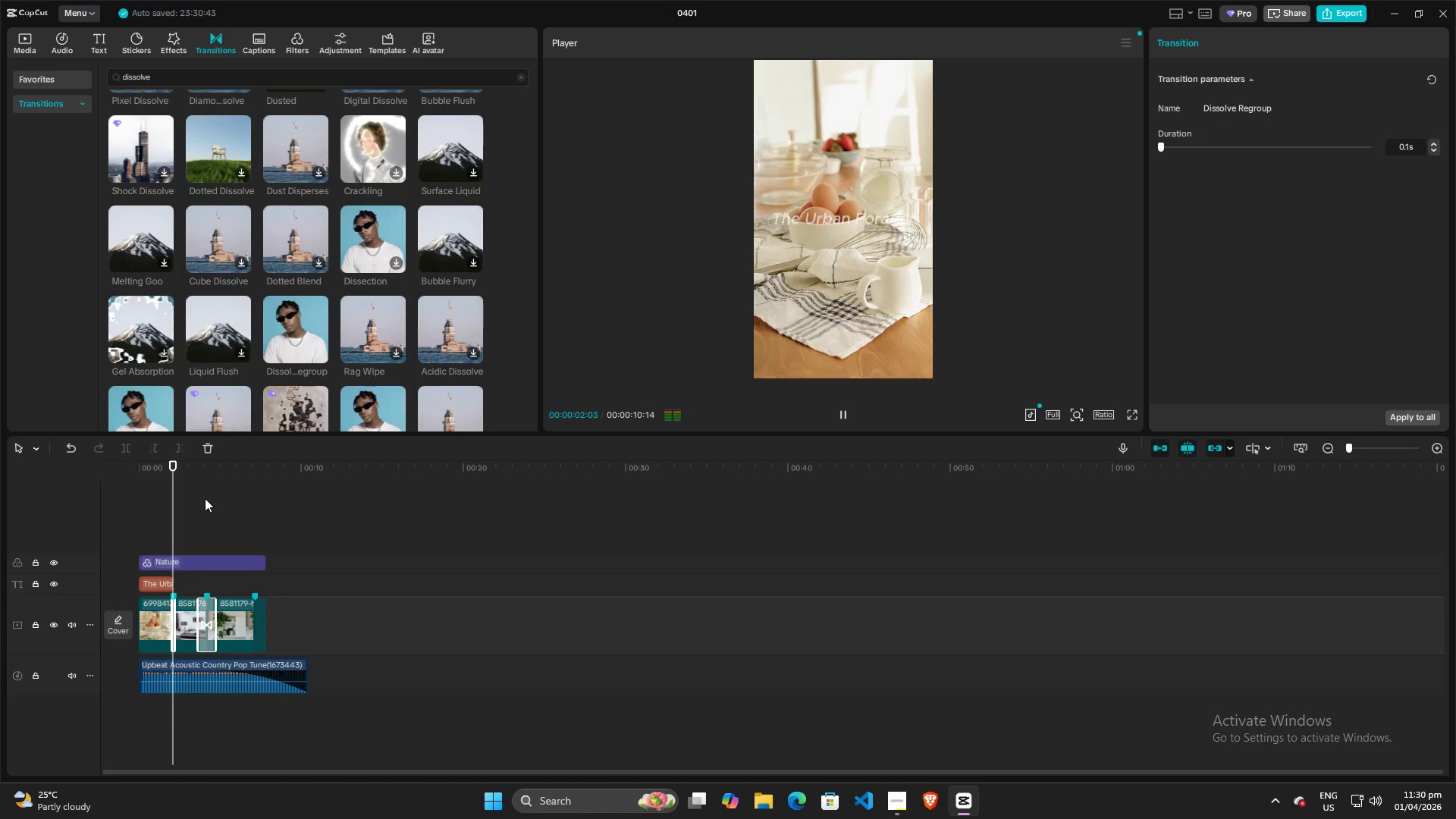 
key(Space)
 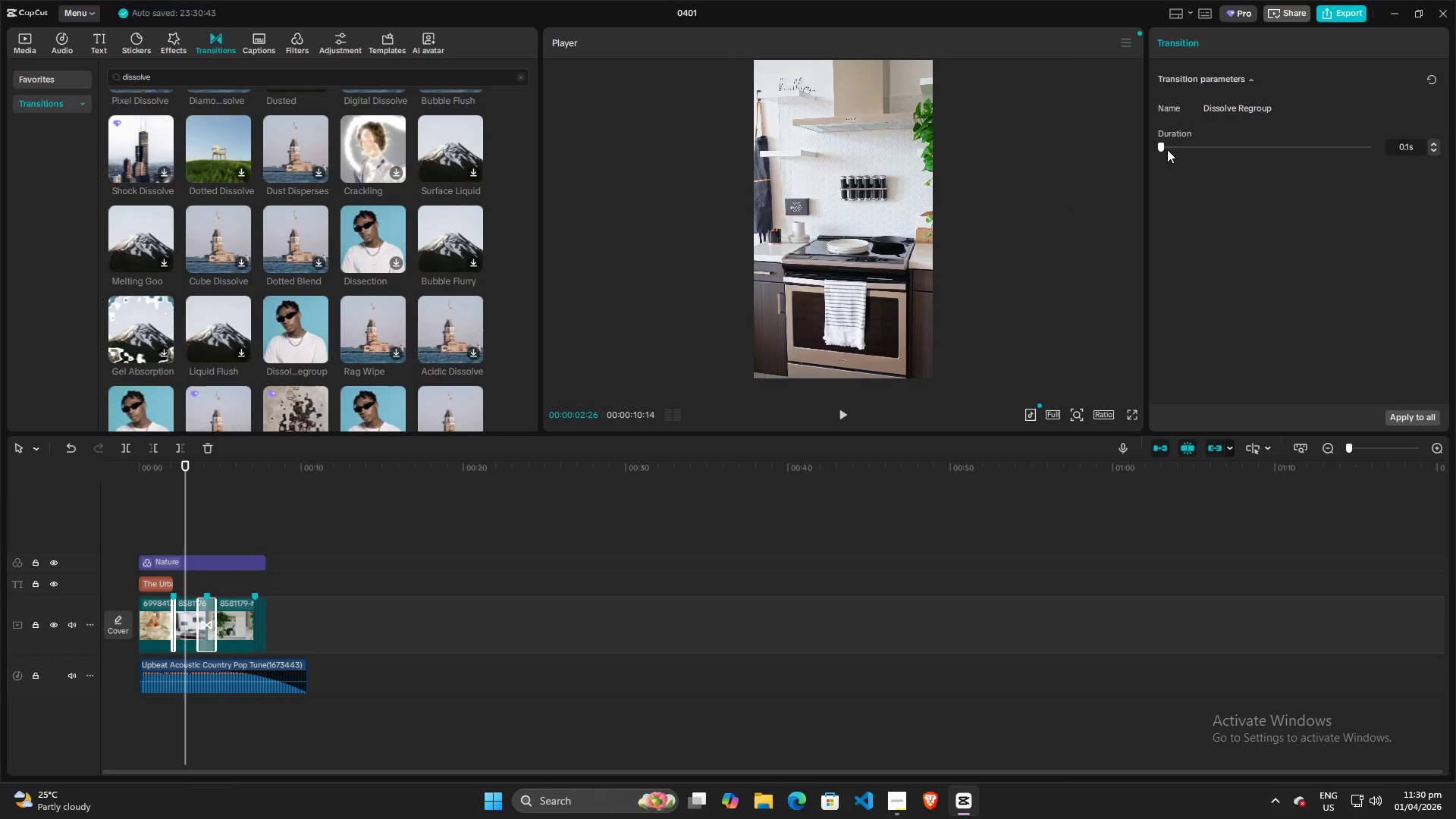 
left_click_drag(start_coordinate=[1163, 146], to_coordinate=[1224, 157])
 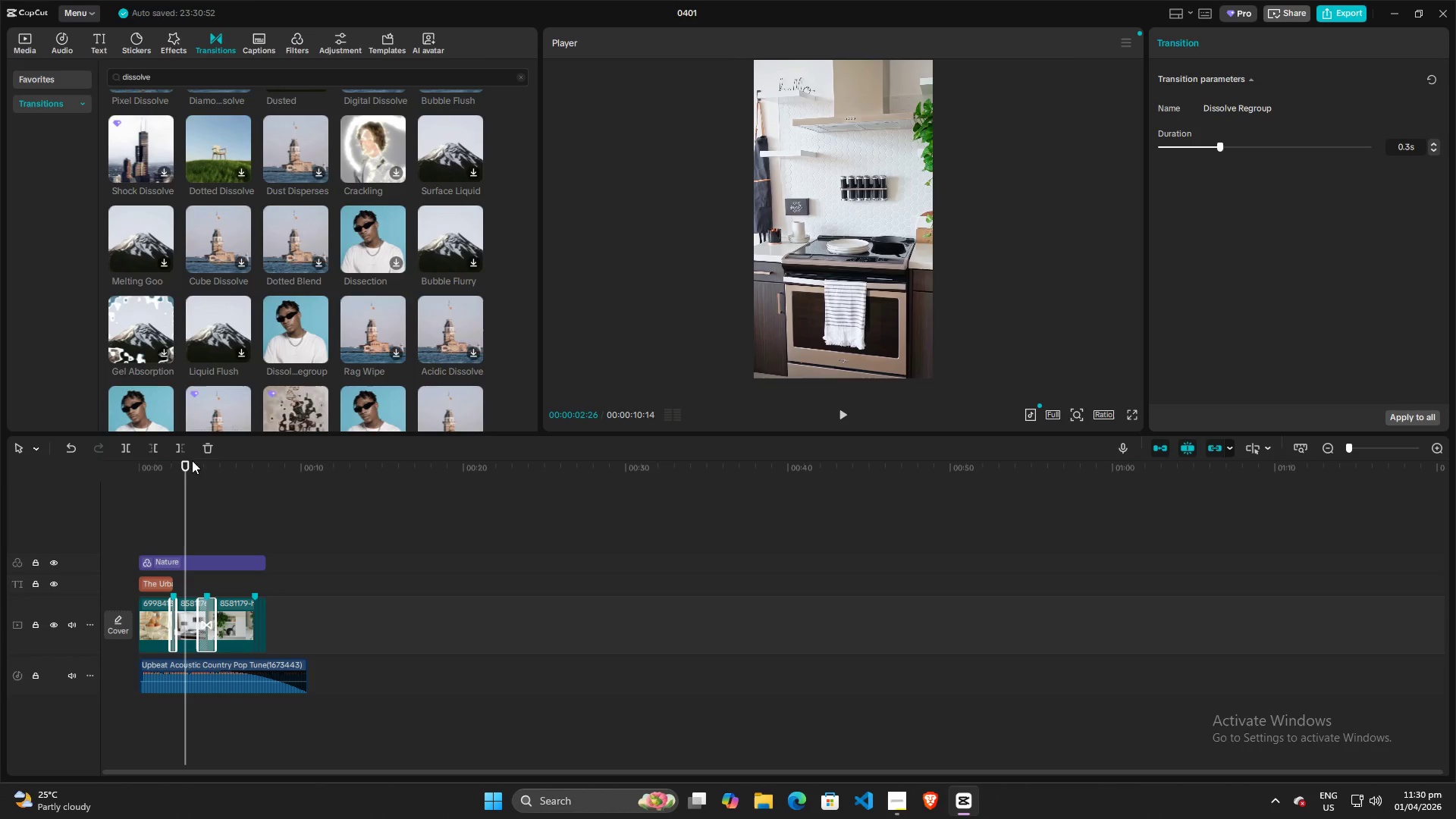 
left_click_drag(start_coordinate=[185, 463], to_coordinate=[65, 482])
 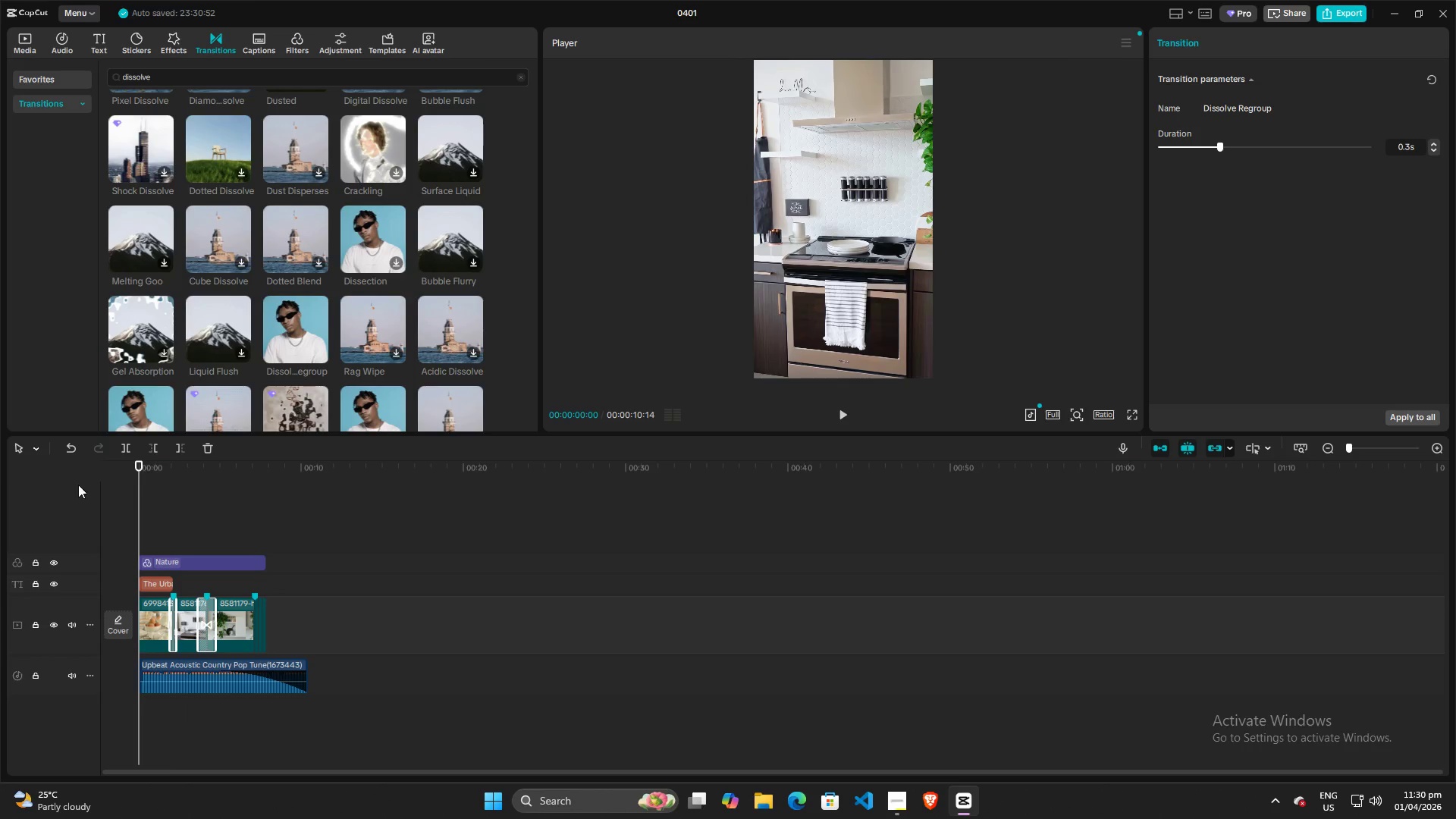 
key(Space)
 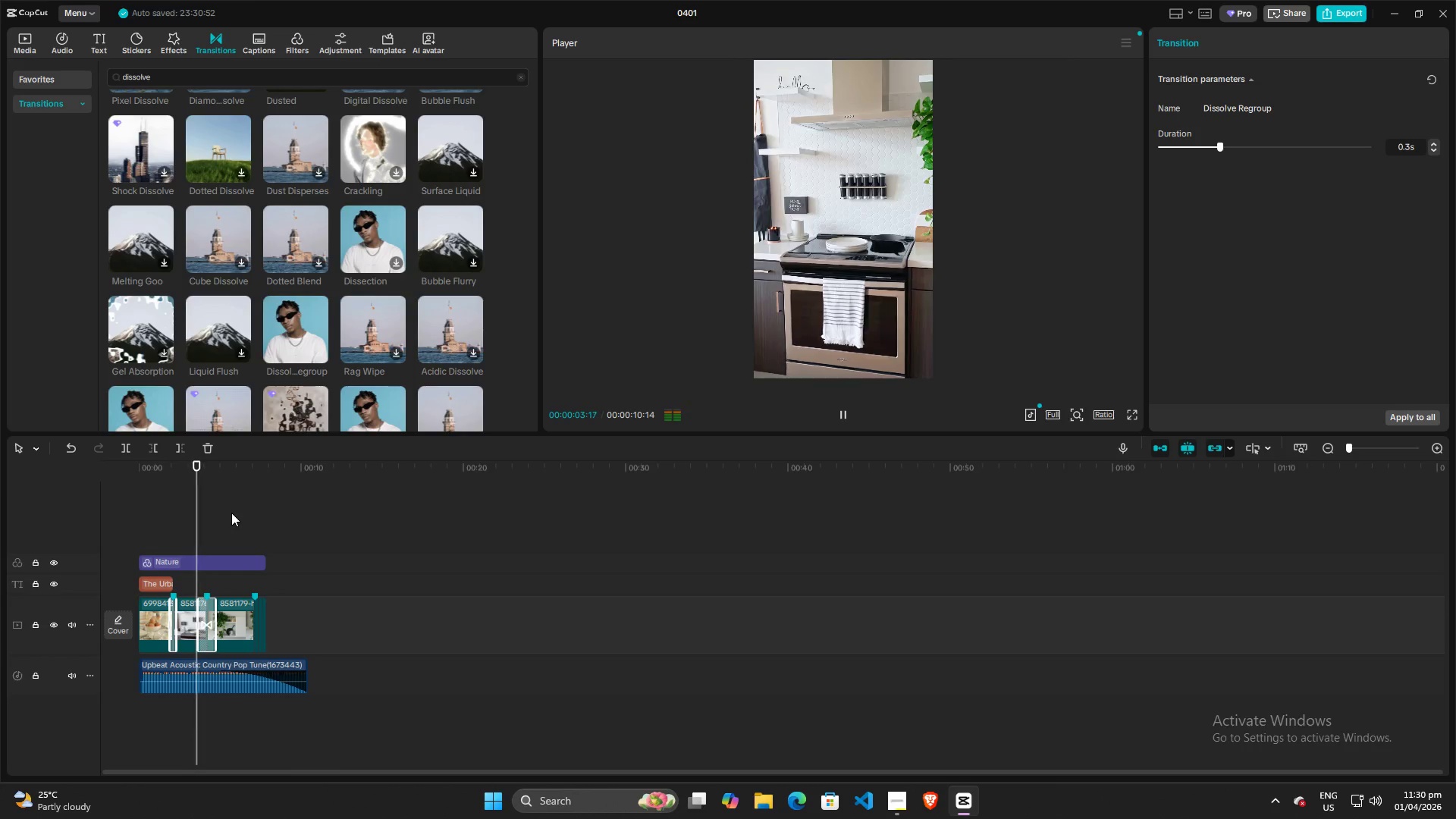 
key(Space)
 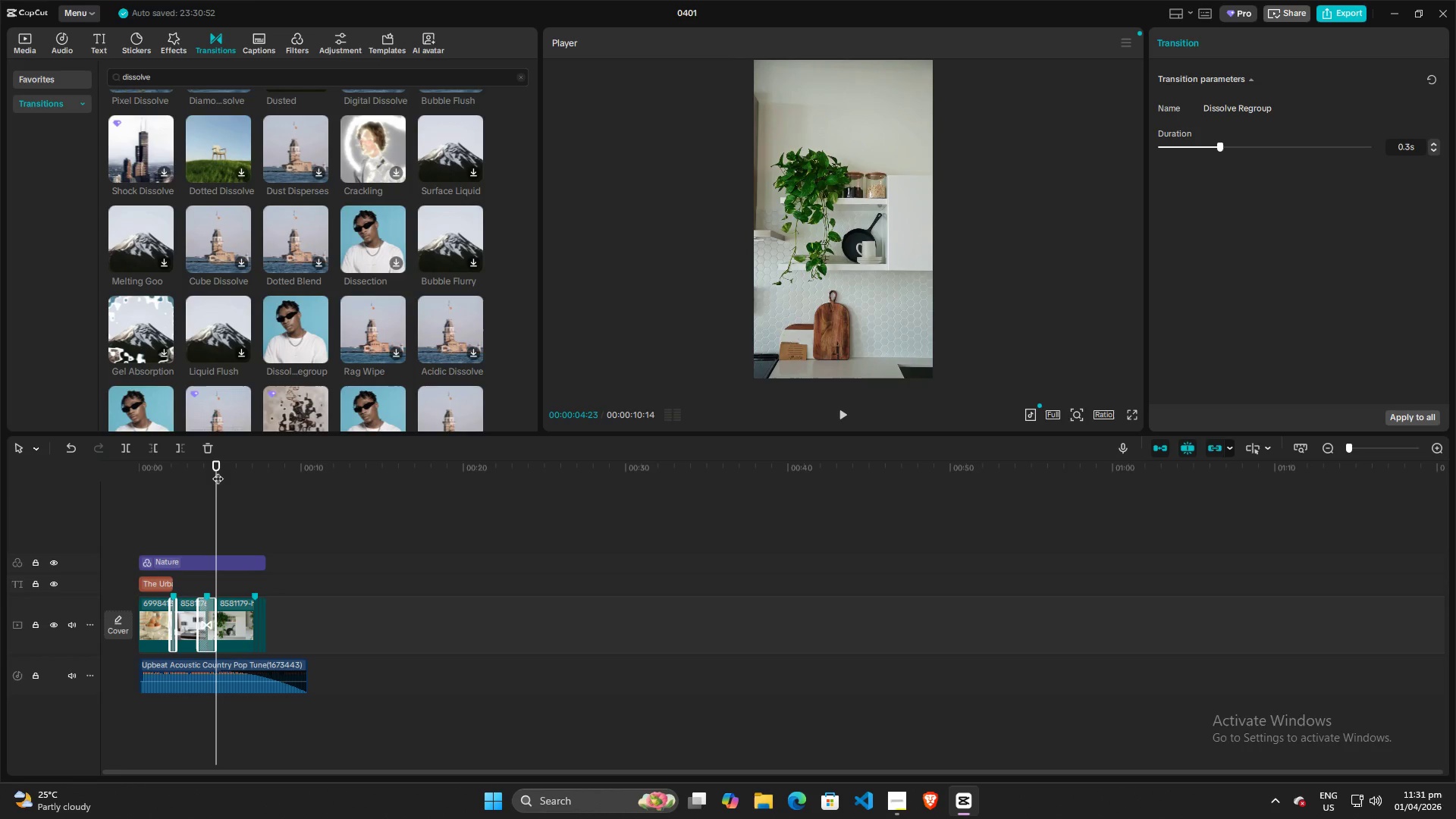 
left_click_drag(start_coordinate=[215, 465], to_coordinate=[130, 482])
 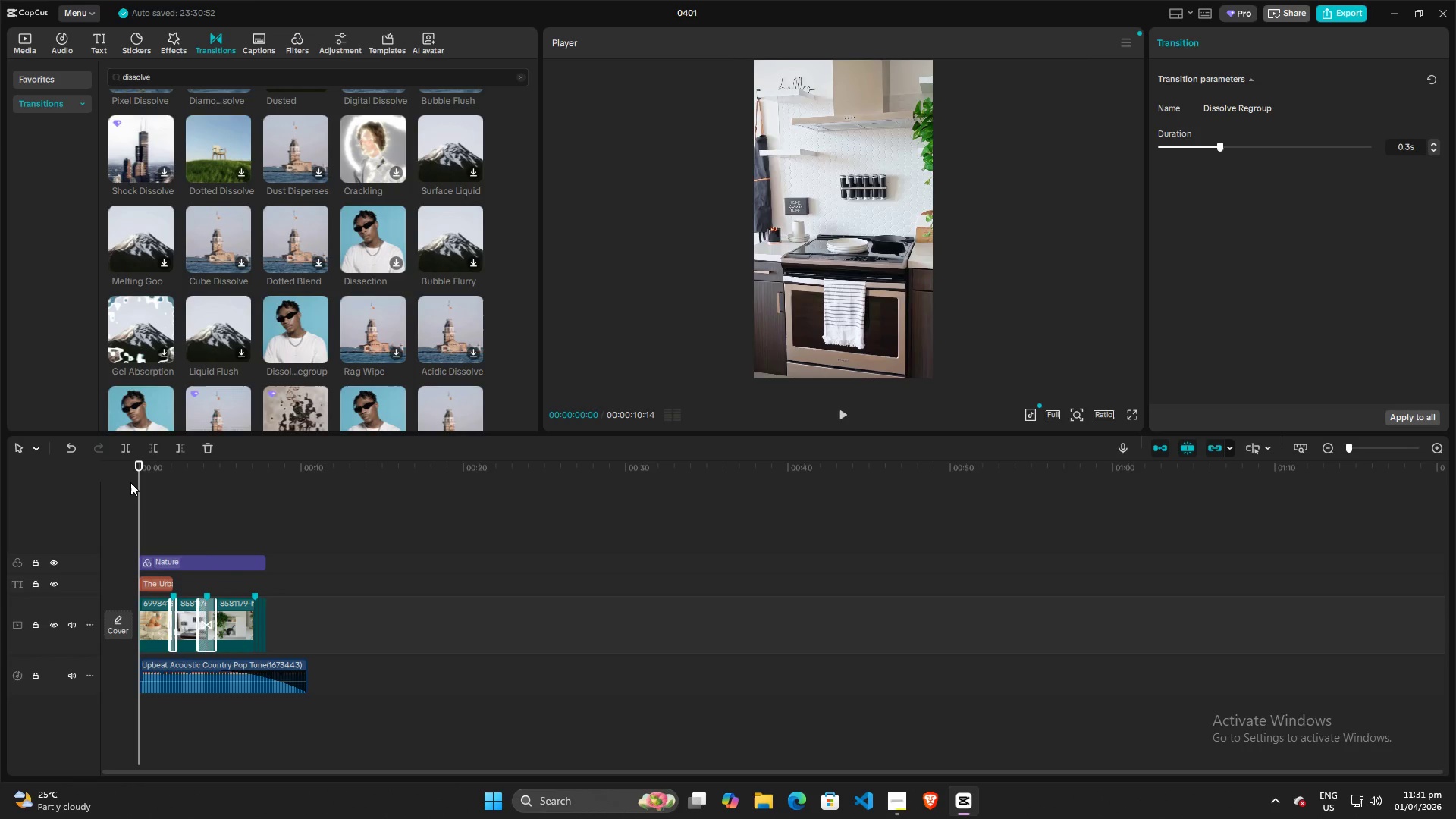 
key(Space)
 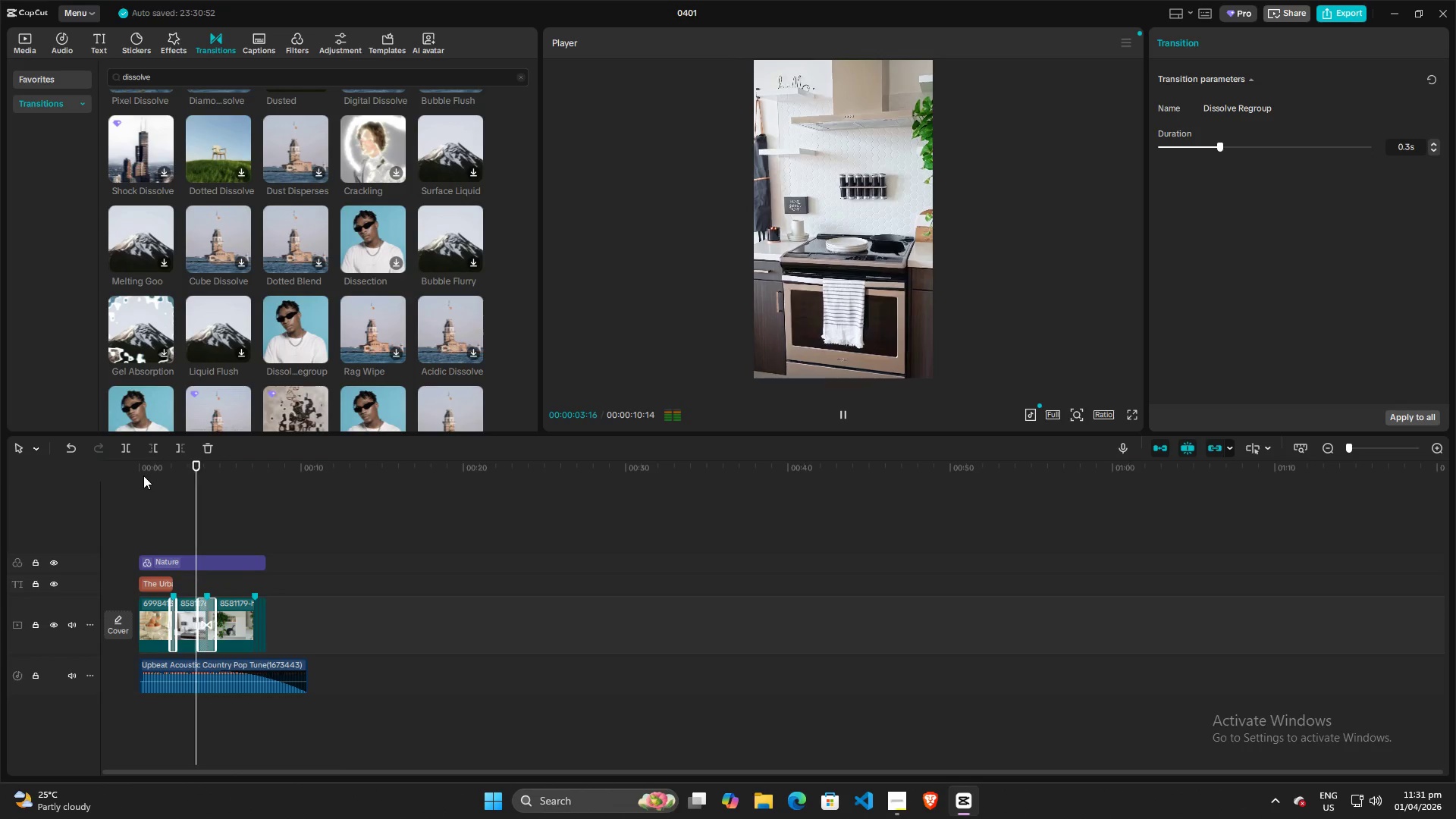 
key(Space)
 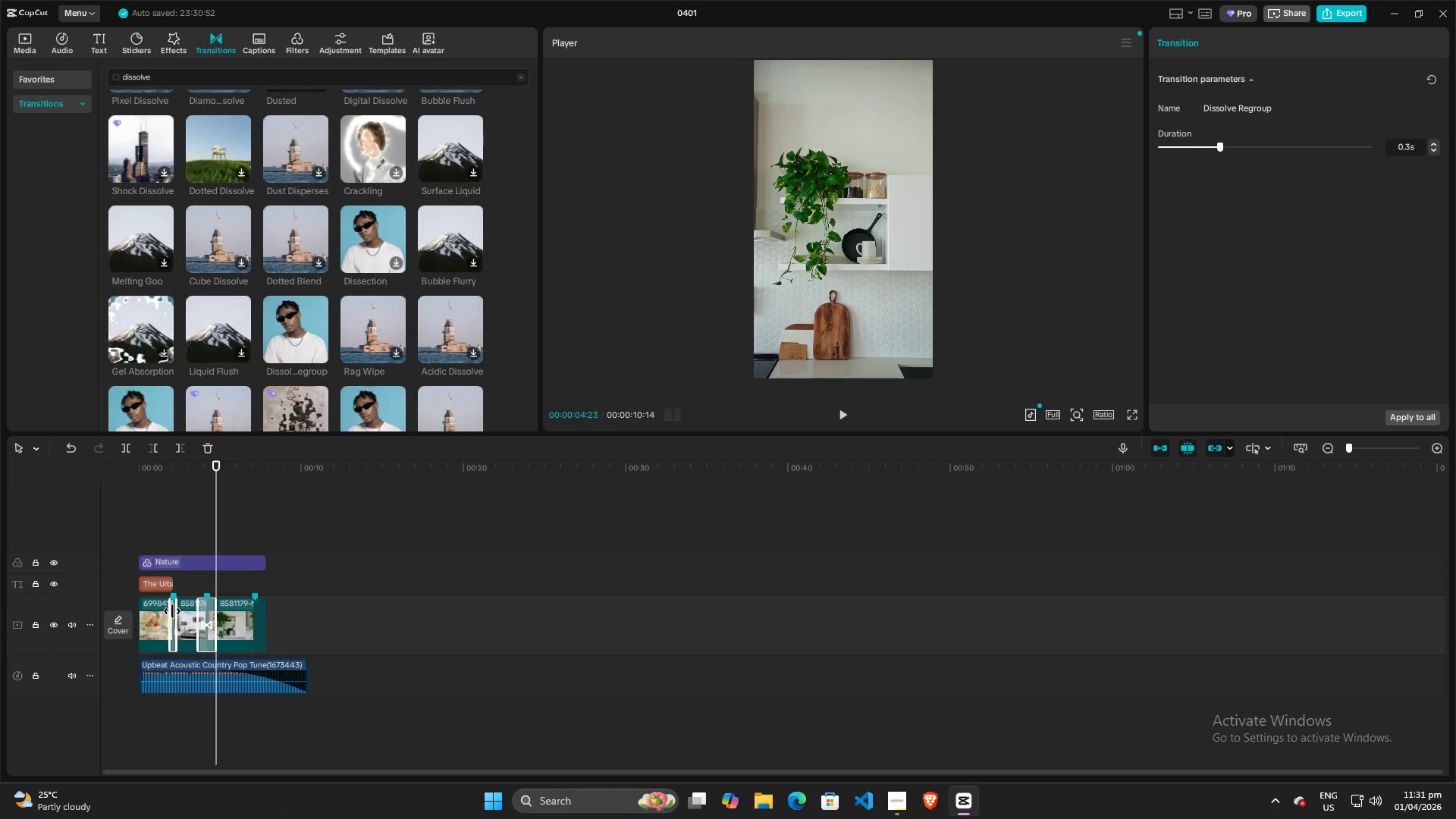 
left_click([172, 611])
 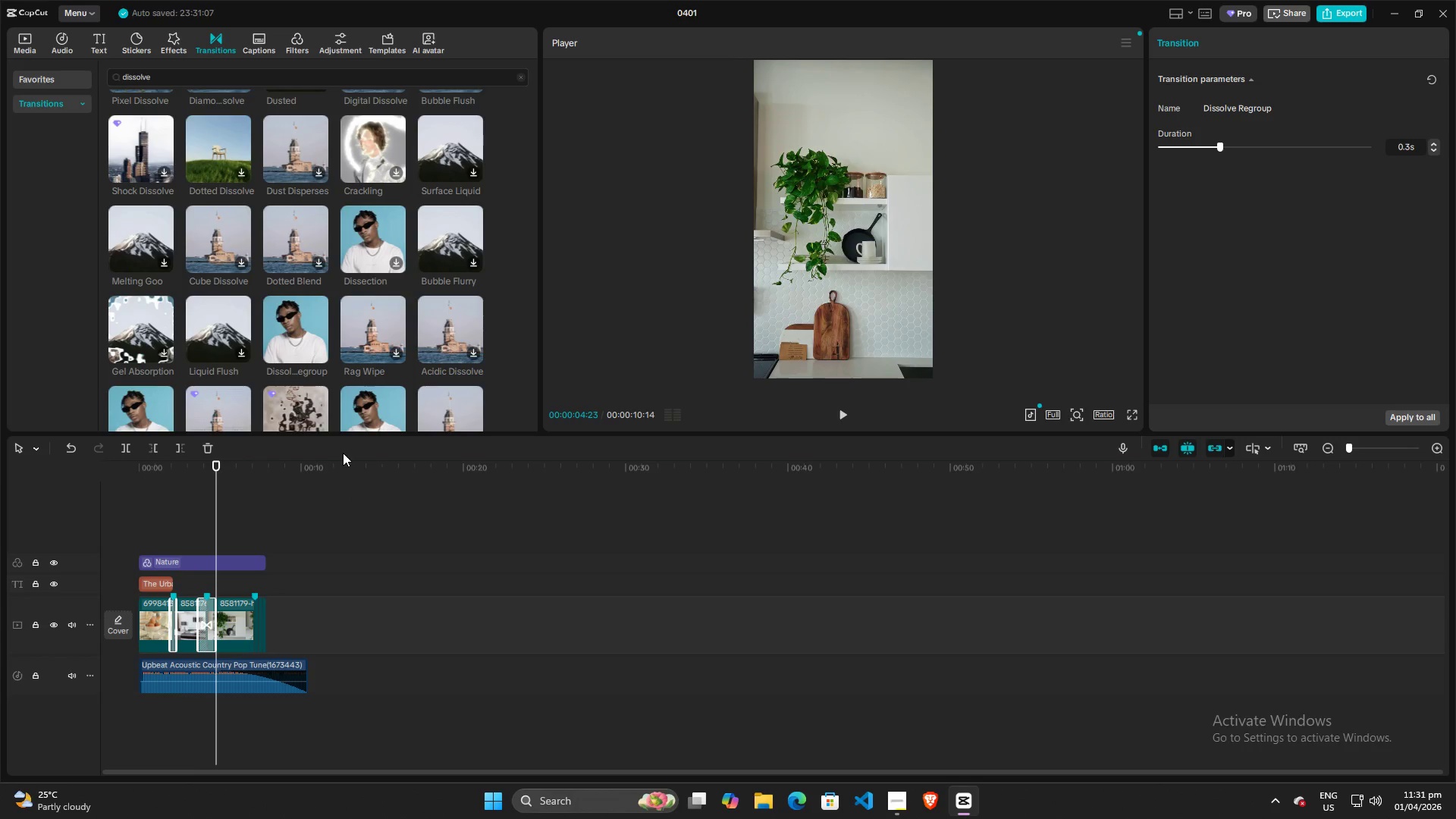 
key(Backspace)
 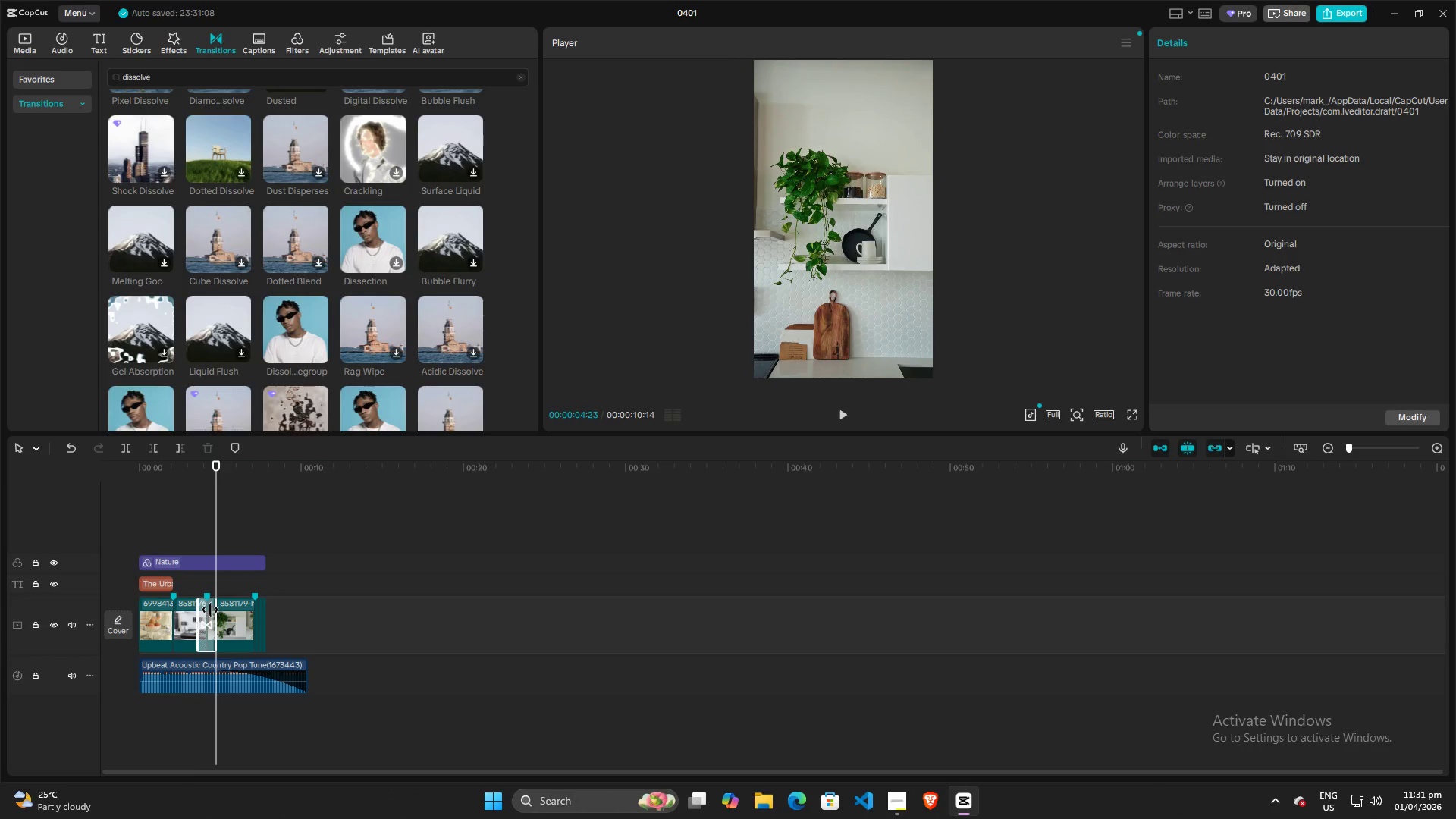 
left_click([209, 610])
 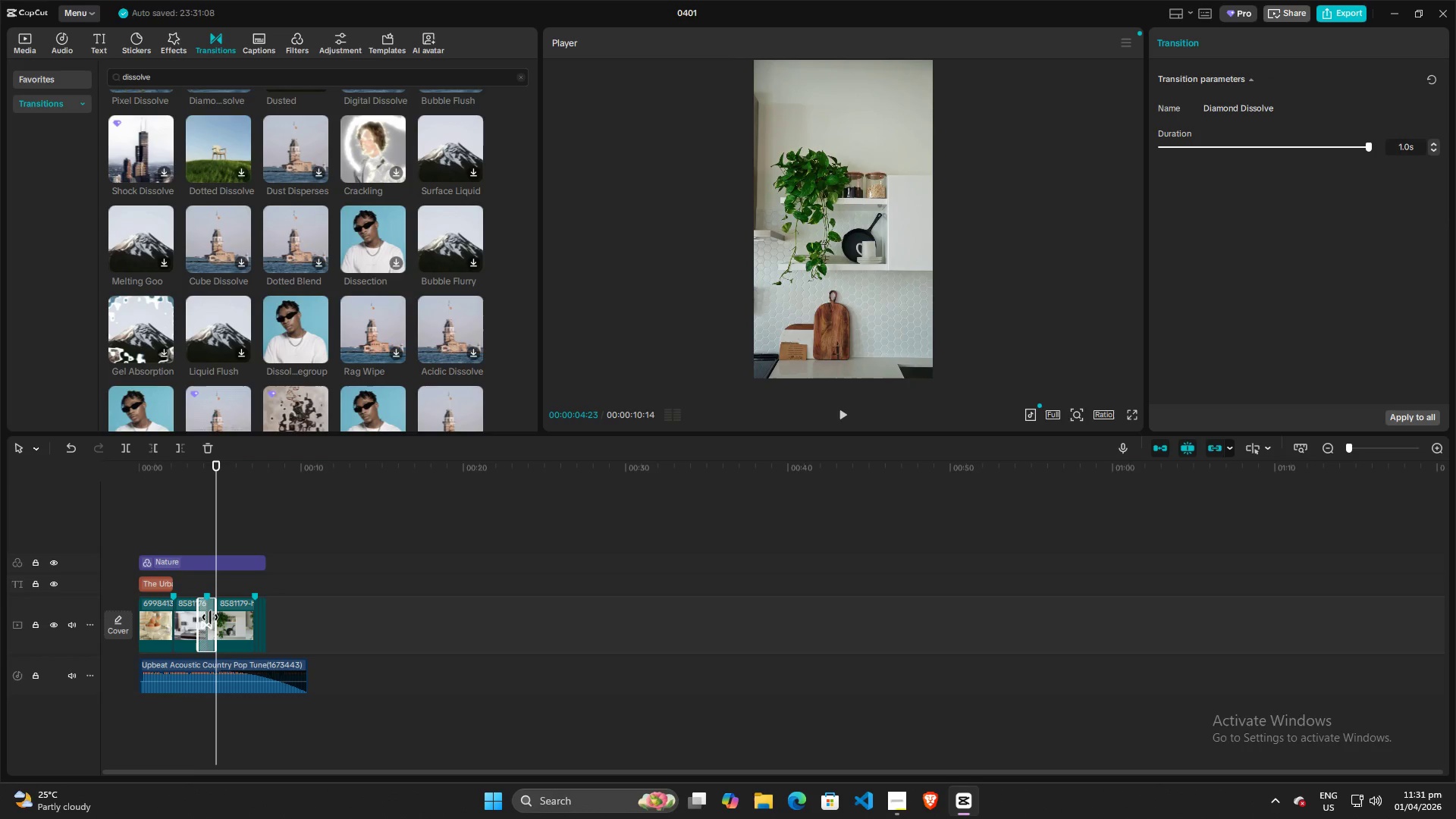 
key(Control+C)
 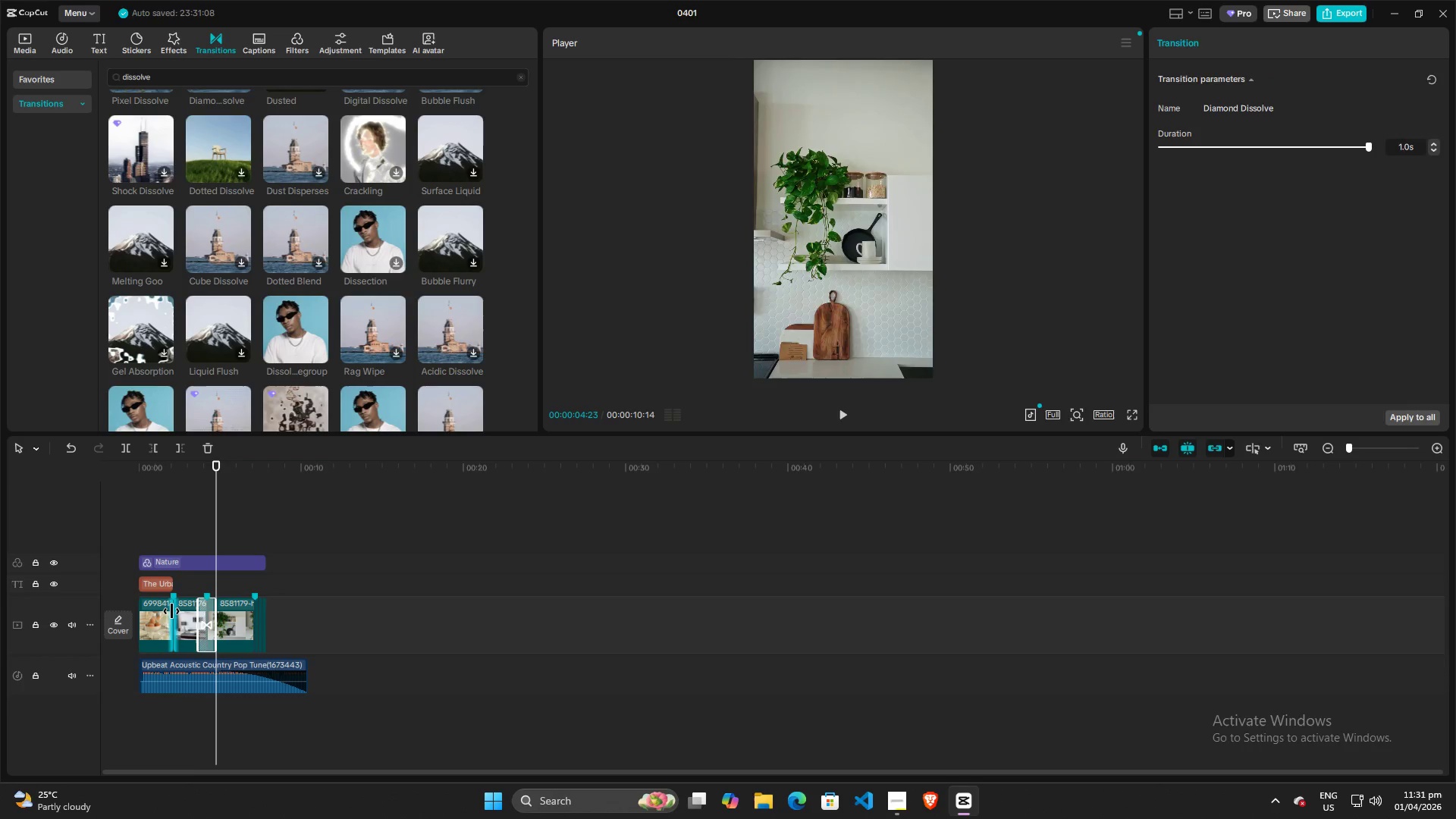 
left_click([171, 611])
 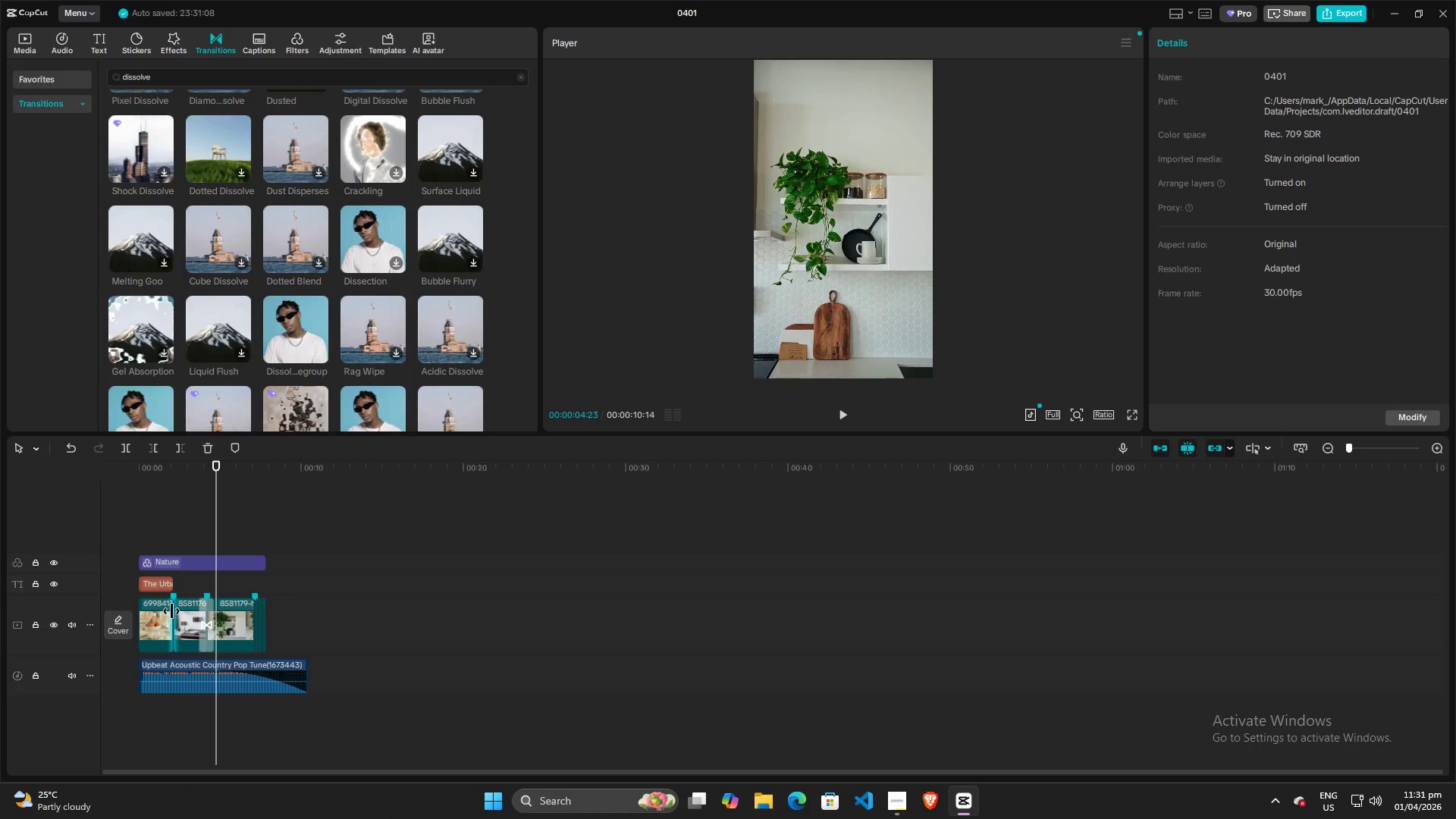 
key(Control+ControlLeft)
 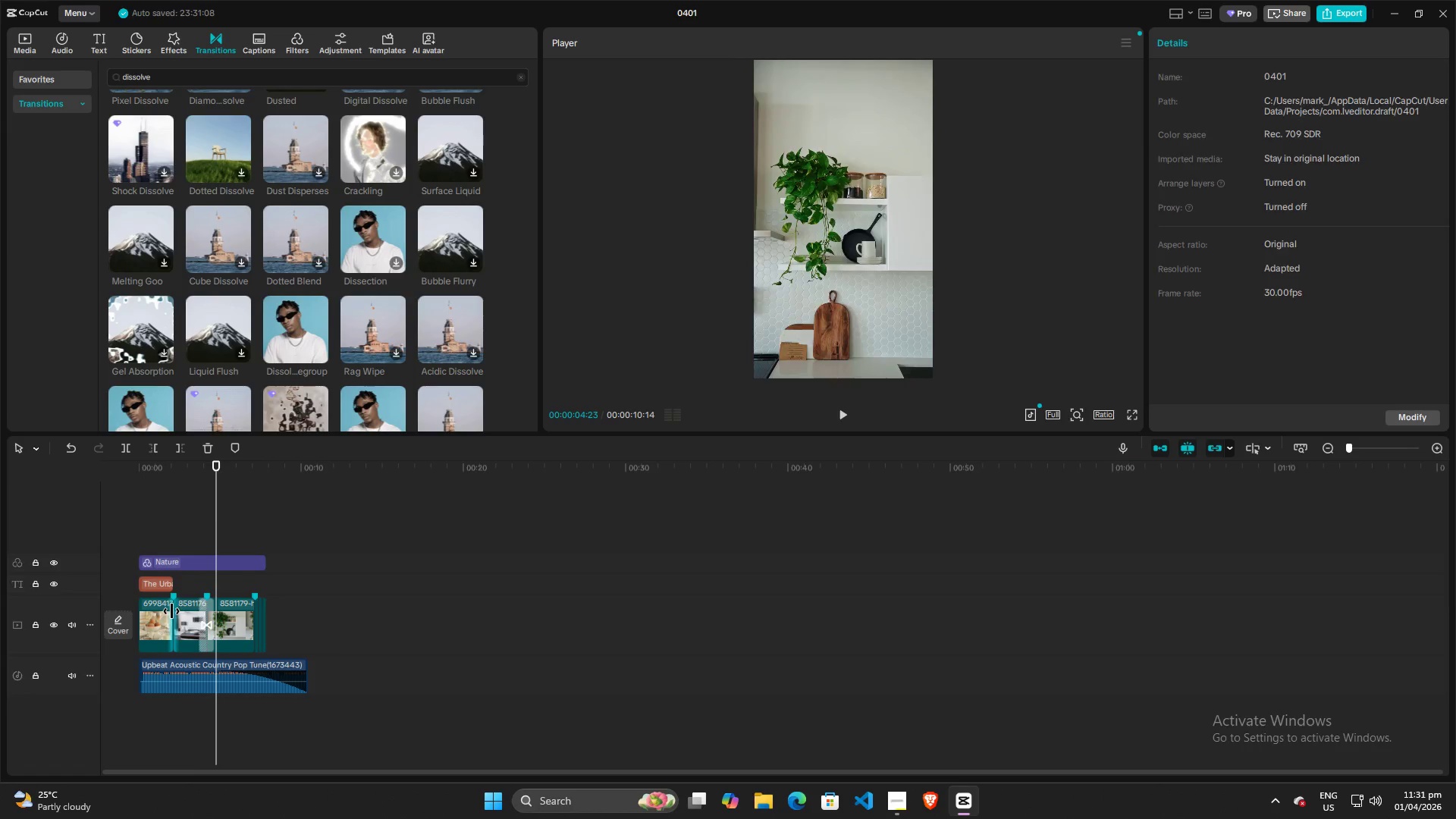 
key(Control+V)
 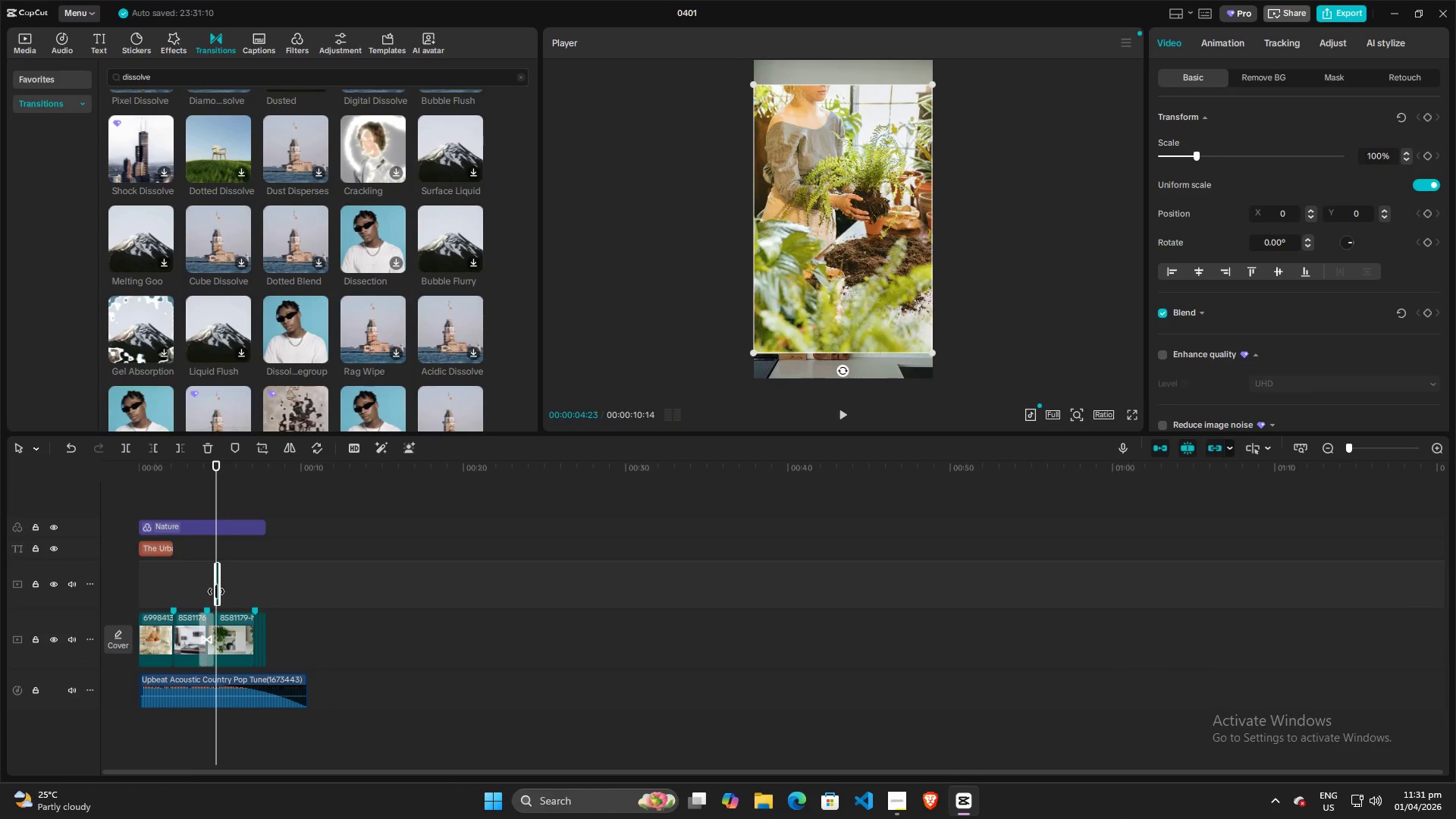 
left_click_drag(start_coordinate=[216, 592], to_coordinate=[207, 632])
 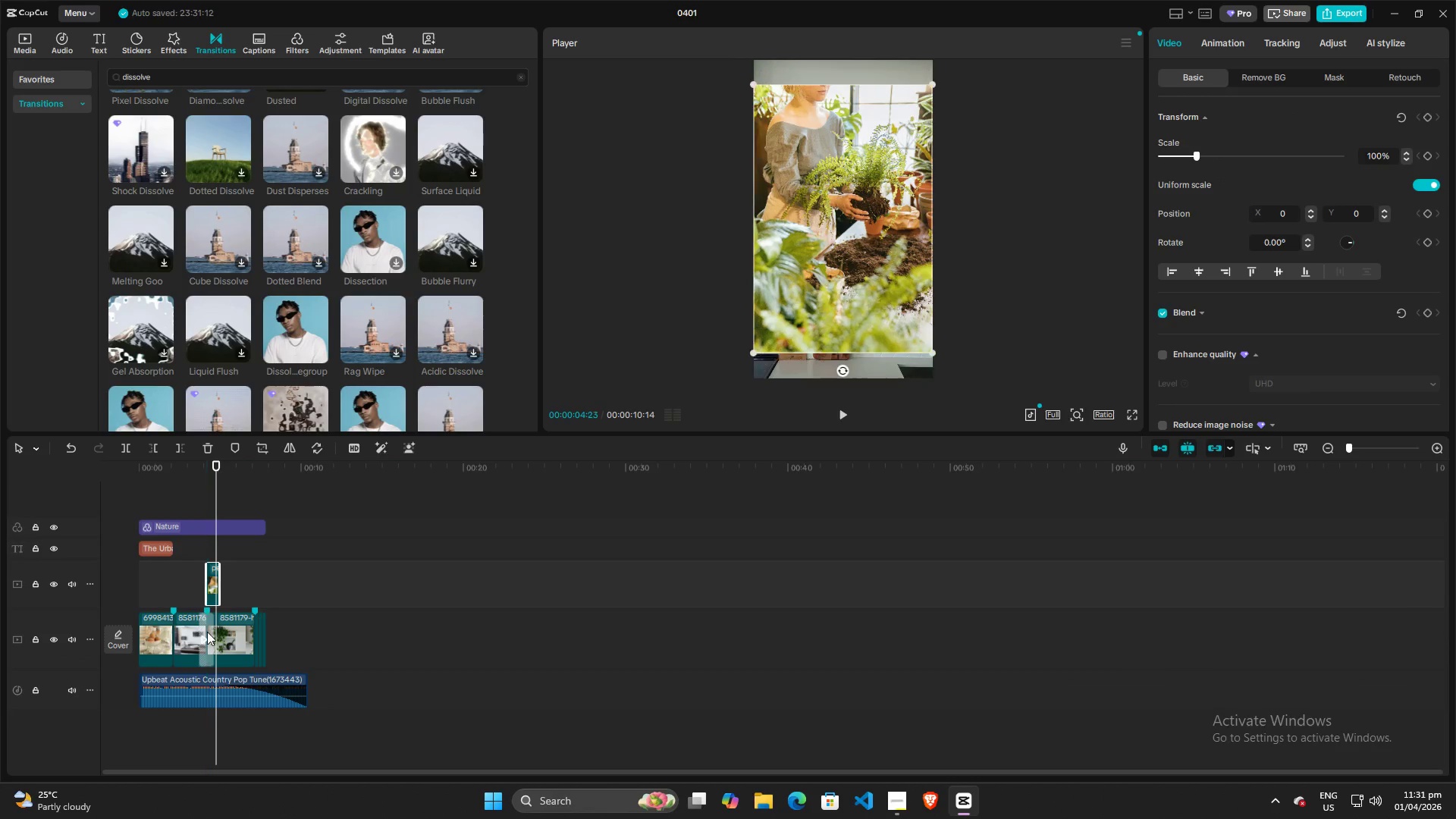 
key(Control+Z)
 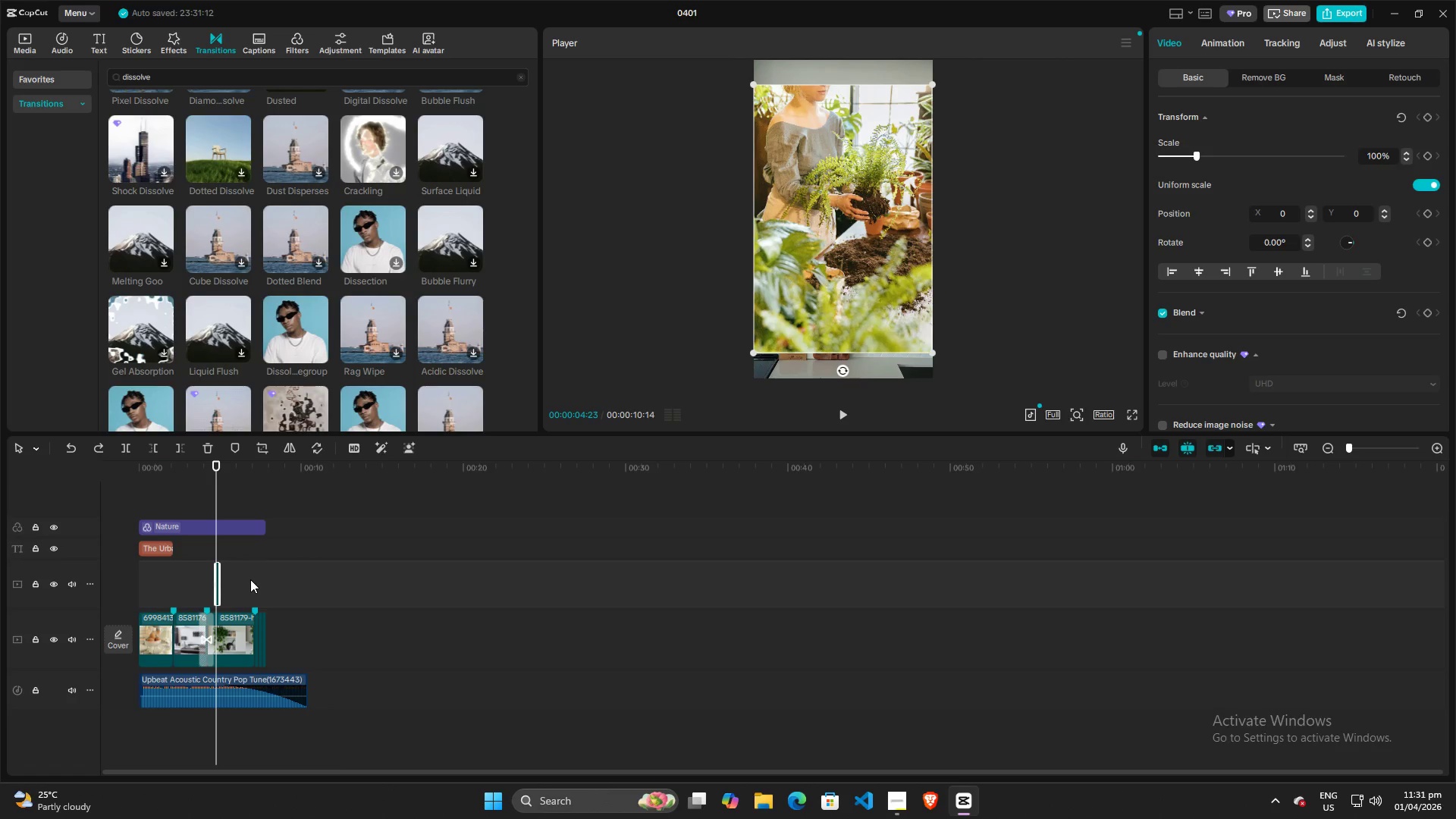 
key(Control+Z)
 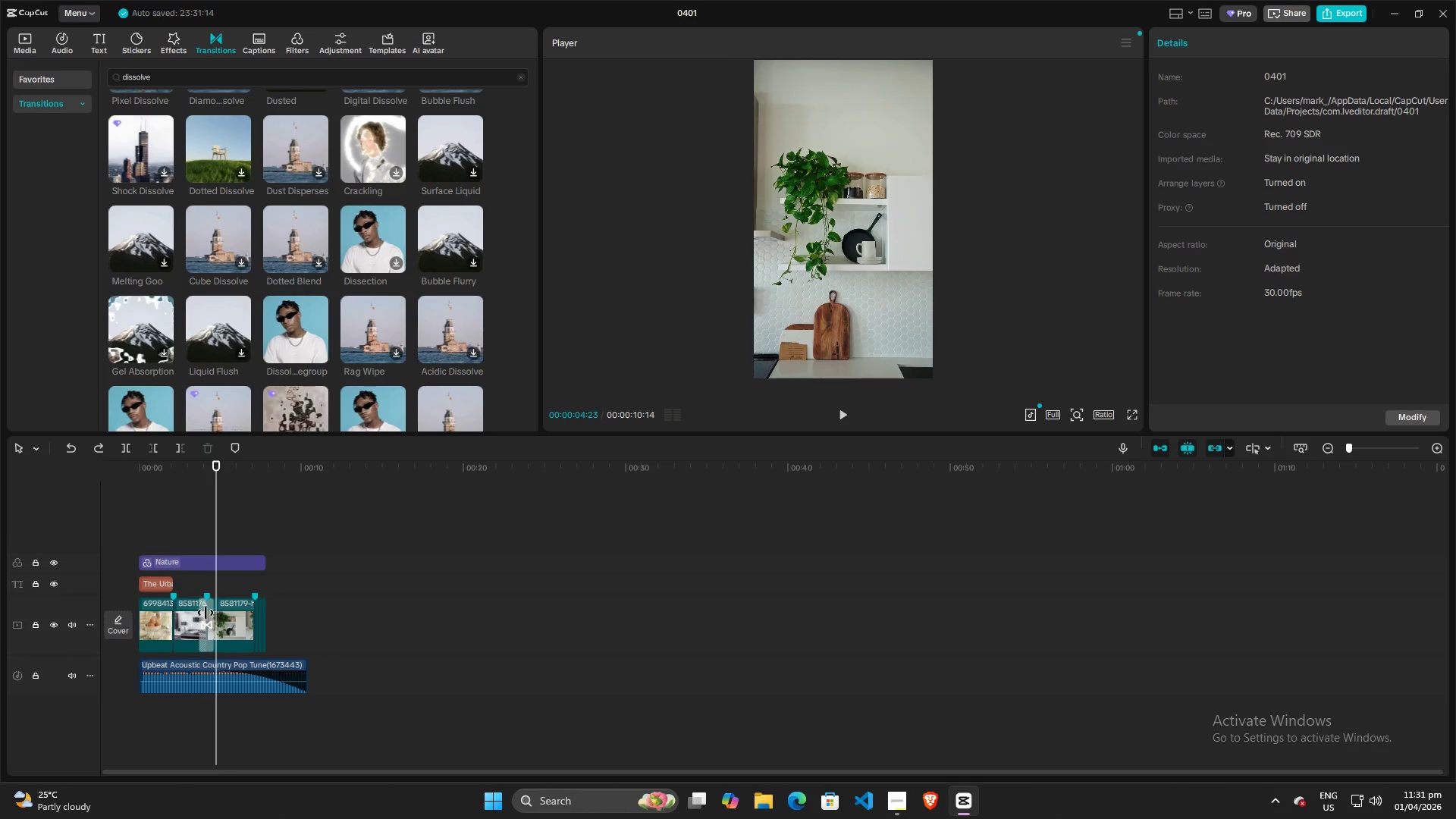 
left_click([206, 613])
 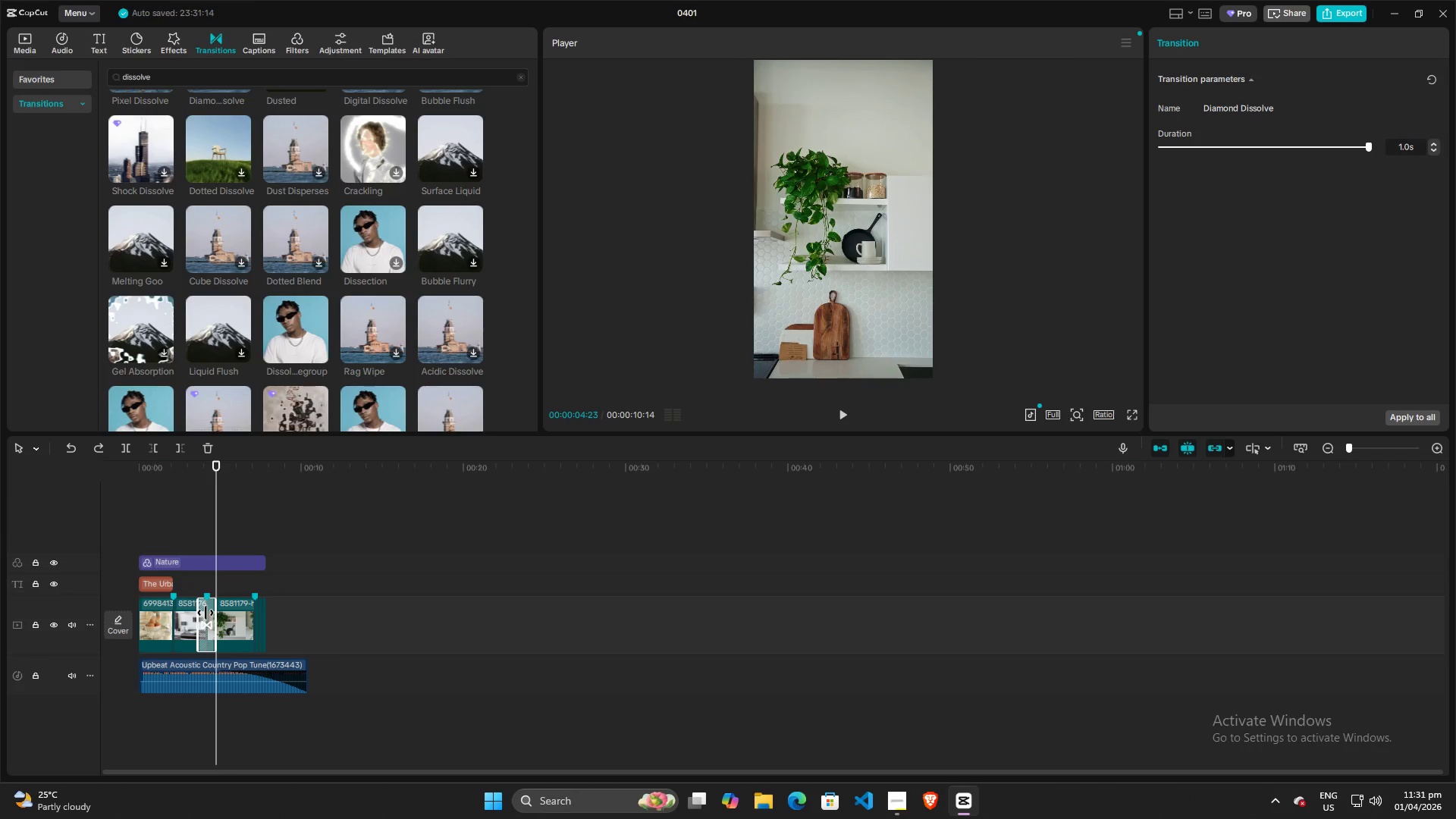 
hold_key(key=ControlLeft, duration=0.58)
 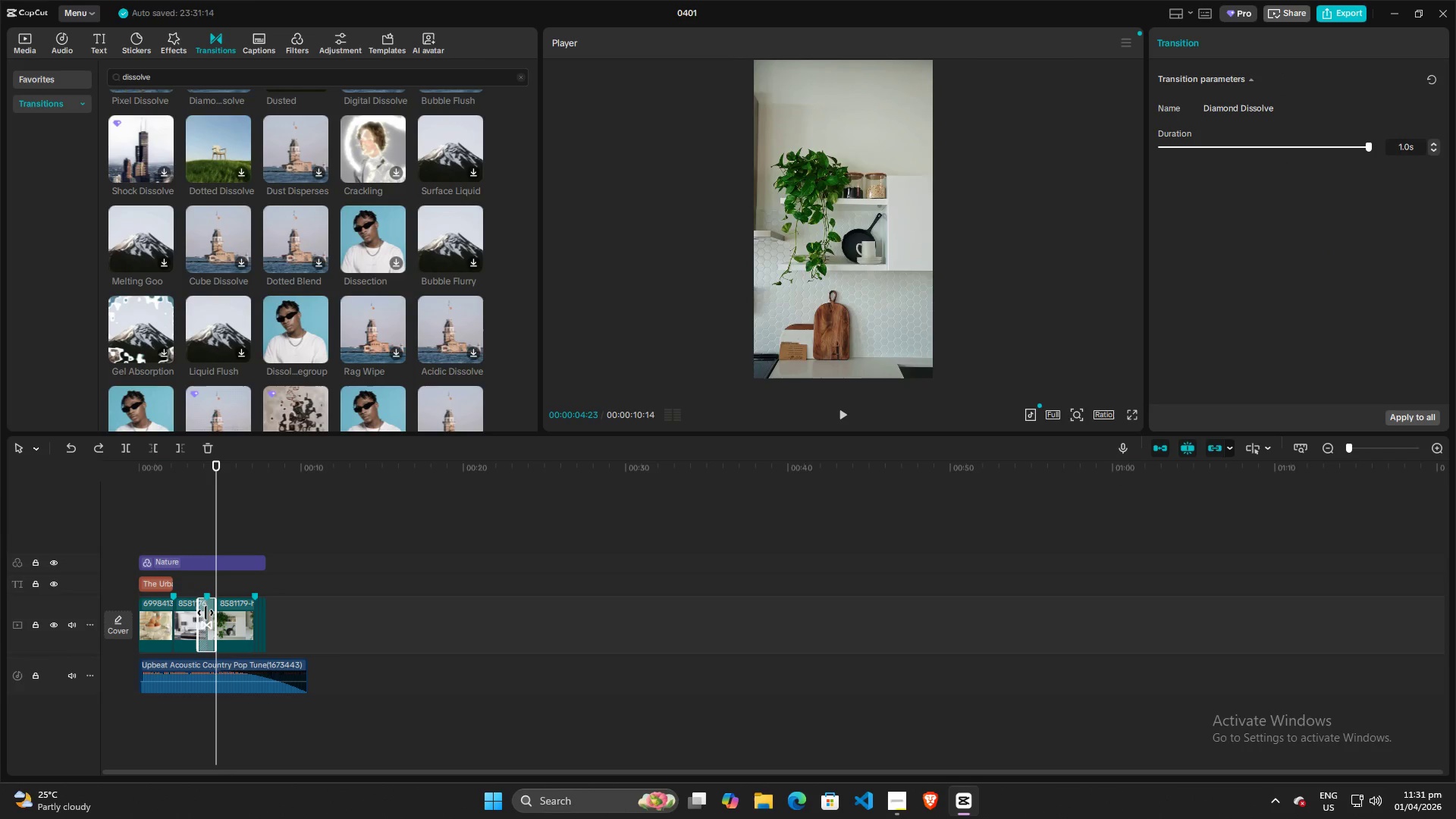 
right_click([206, 613])
 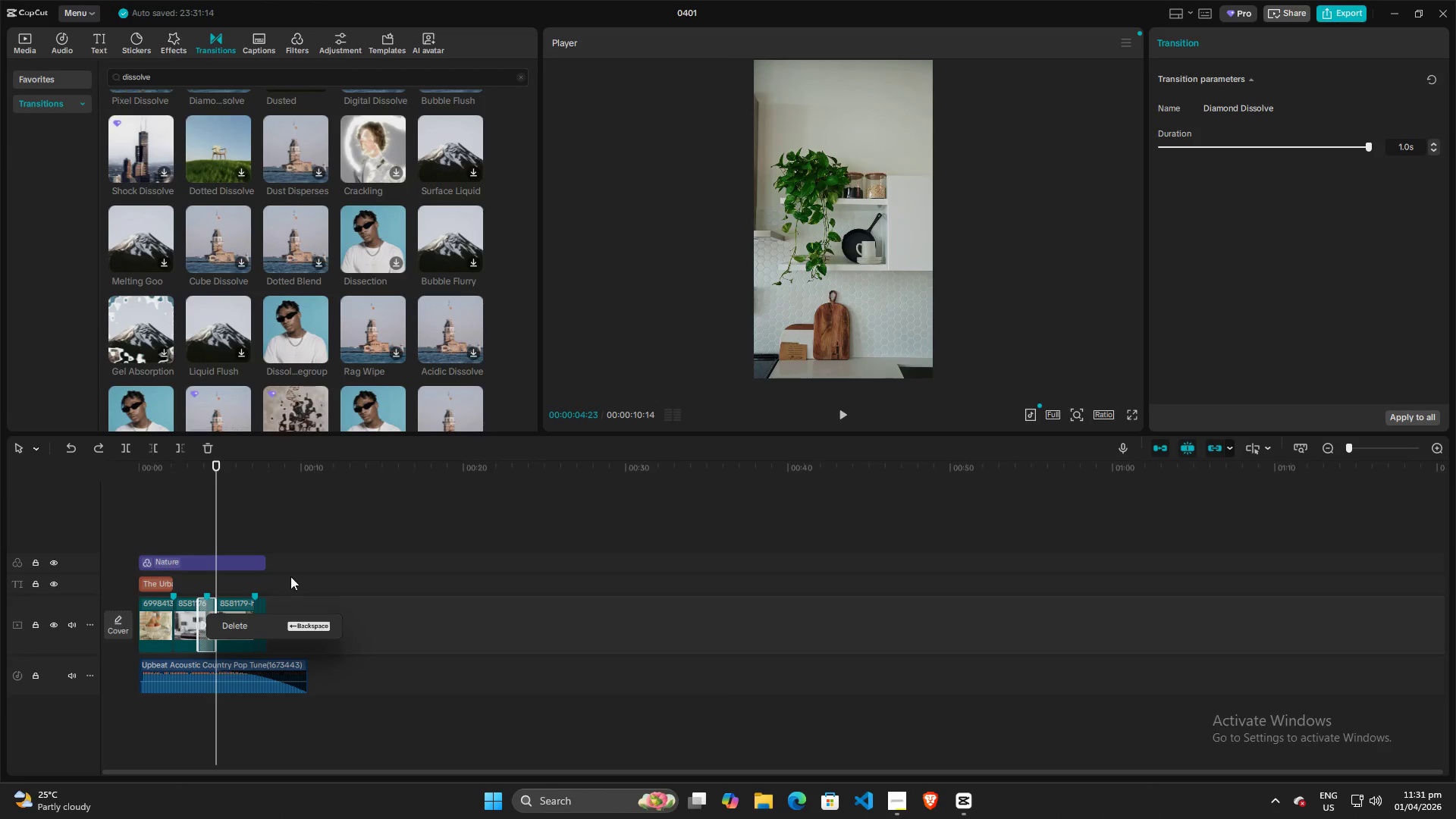 
left_click([307, 517])
 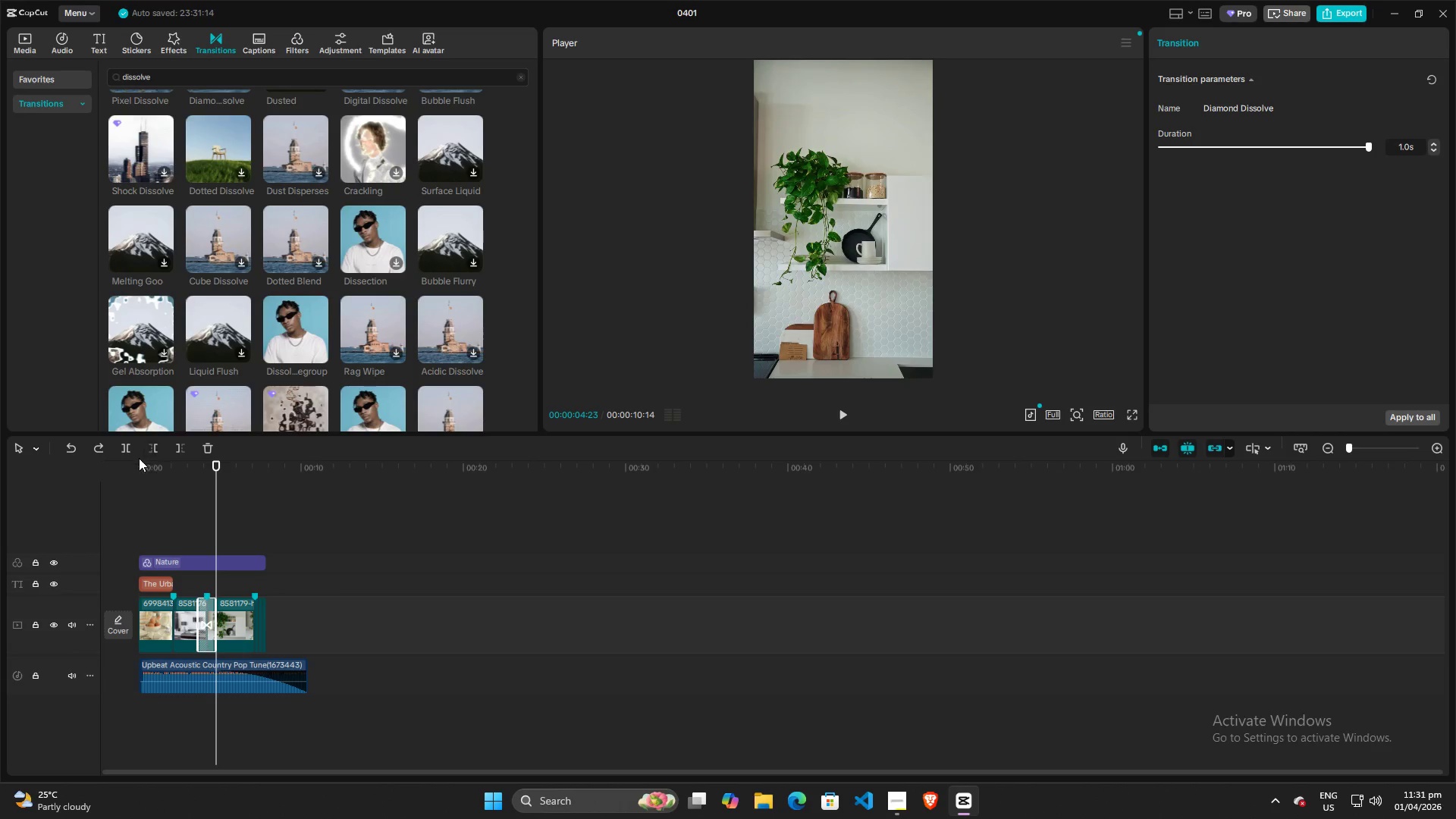 
left_click([40, 454])
 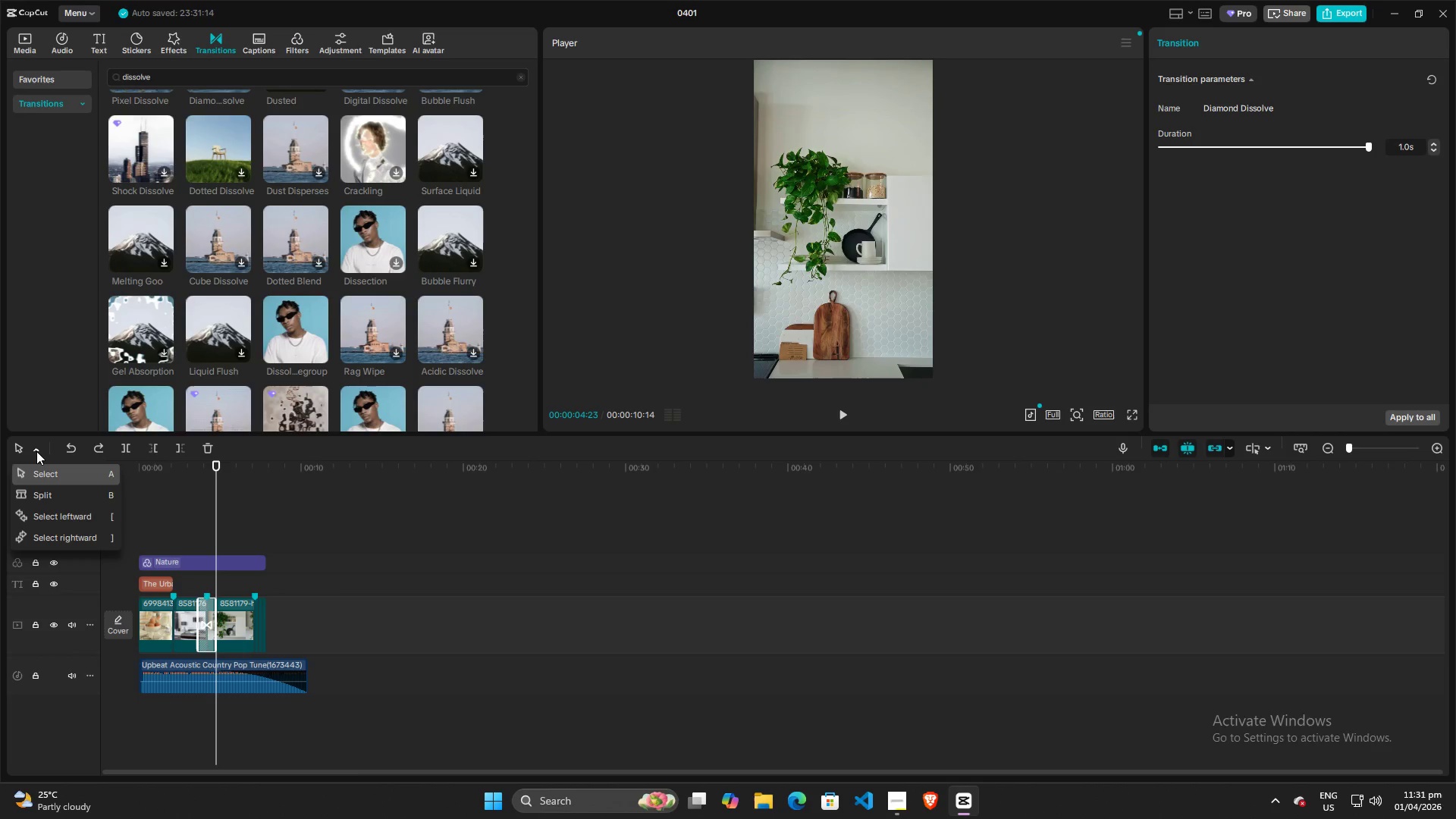 
left_click([36, 451])
 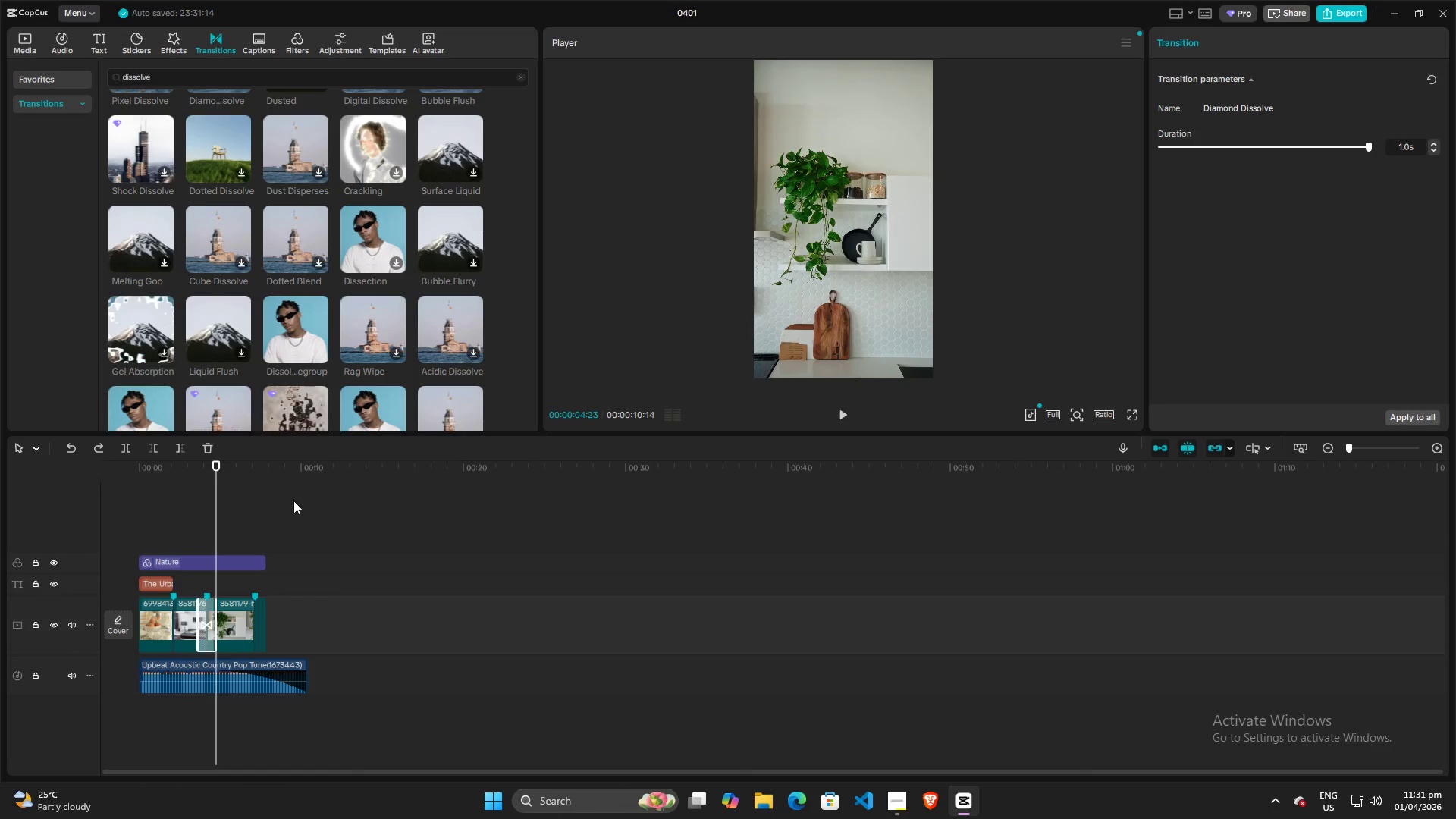 
left_click([300, 511])
 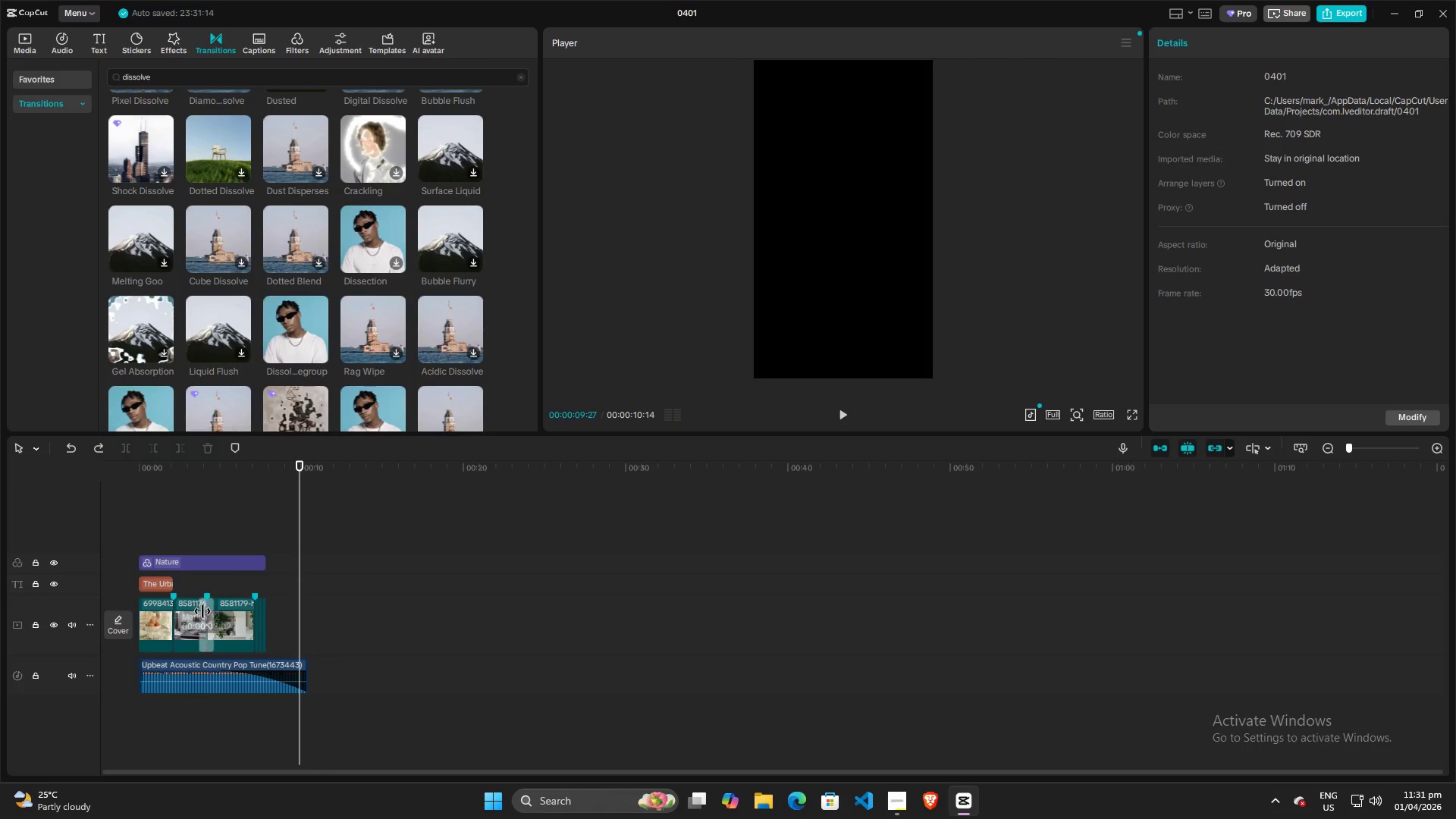 
left_click([206, 612])
 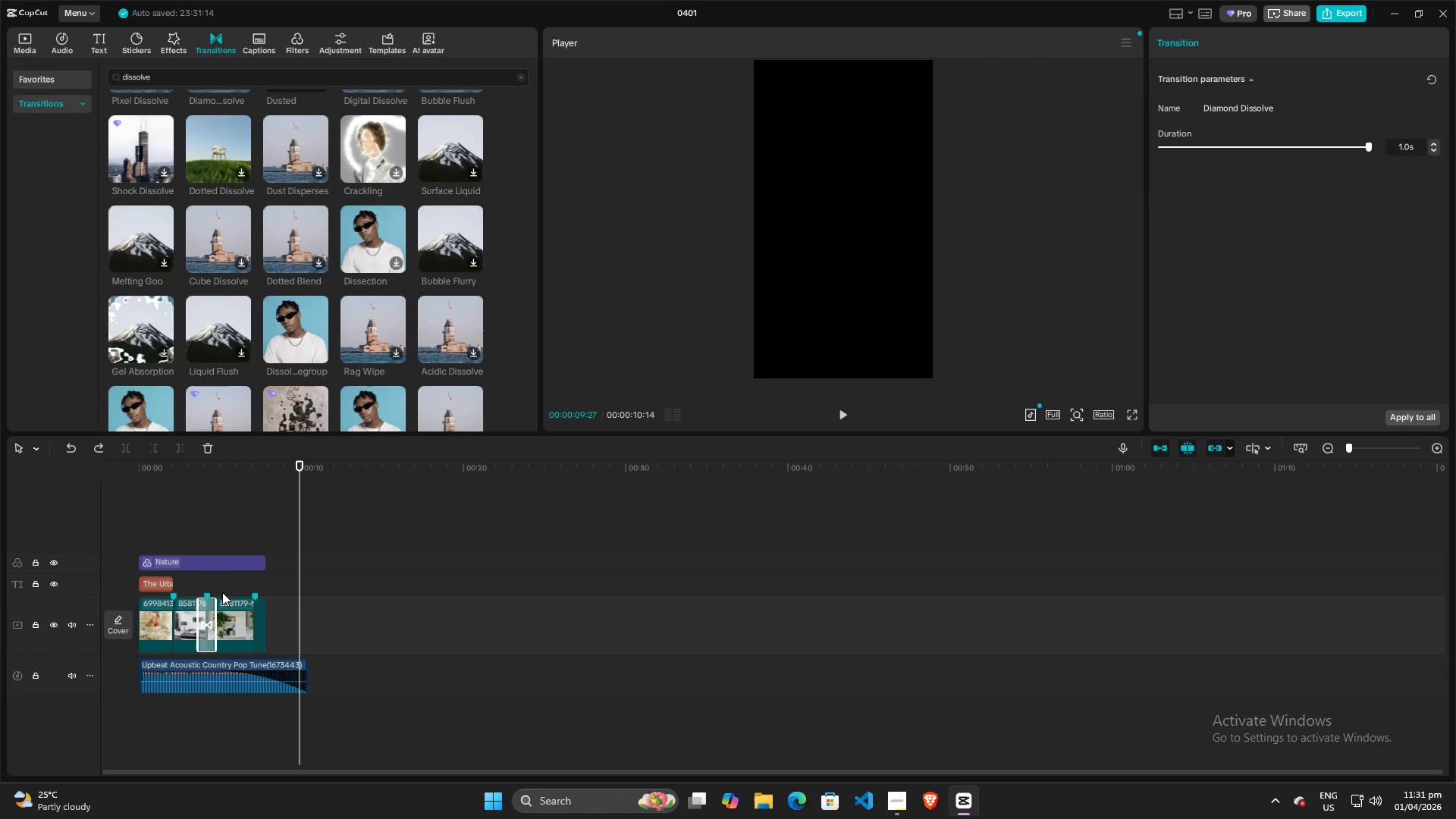 
hold_key(key=ControlLeft, duration=0.31)
 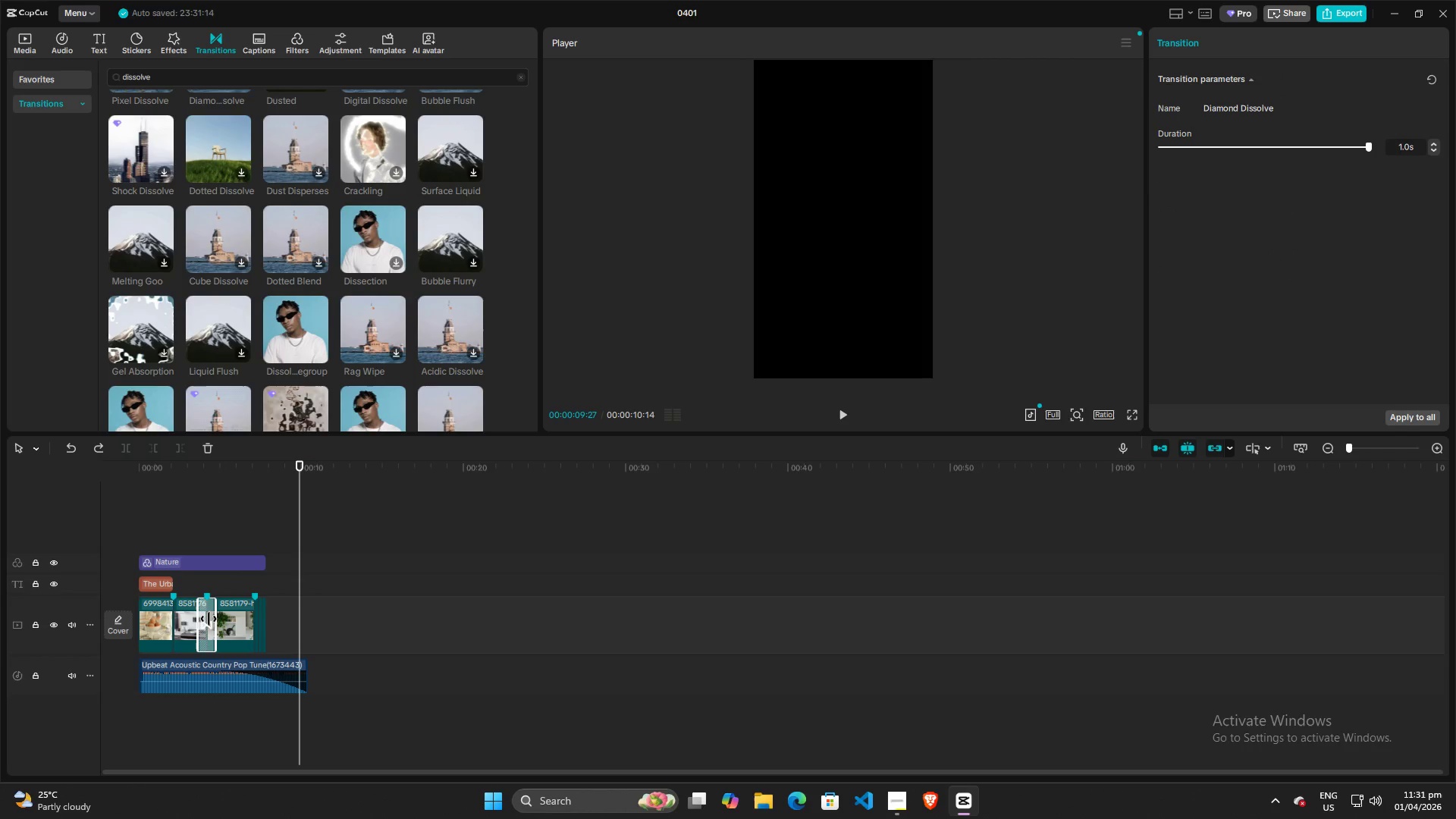 
key(Control+C)
 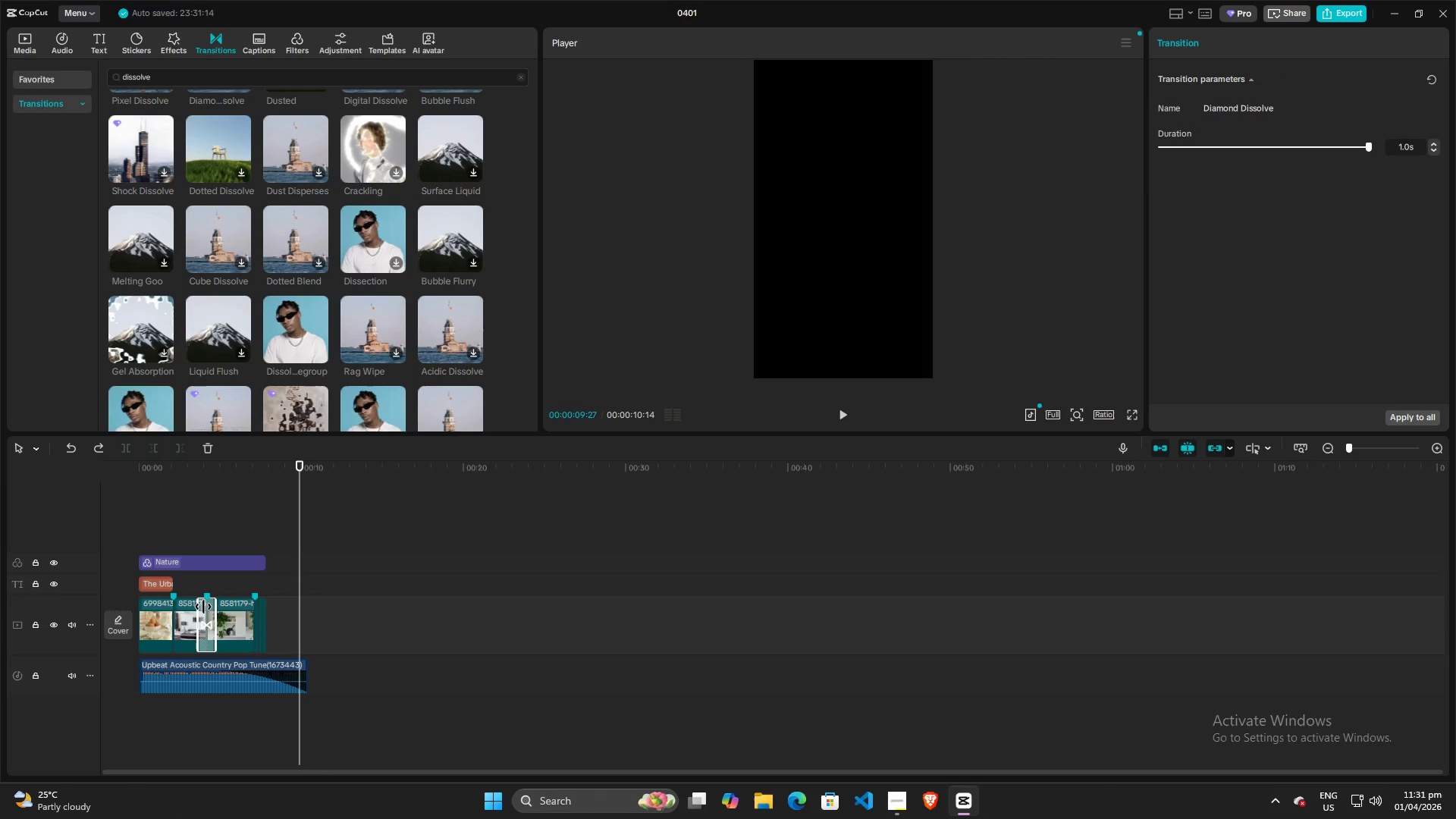 
left_click([205, 538])
 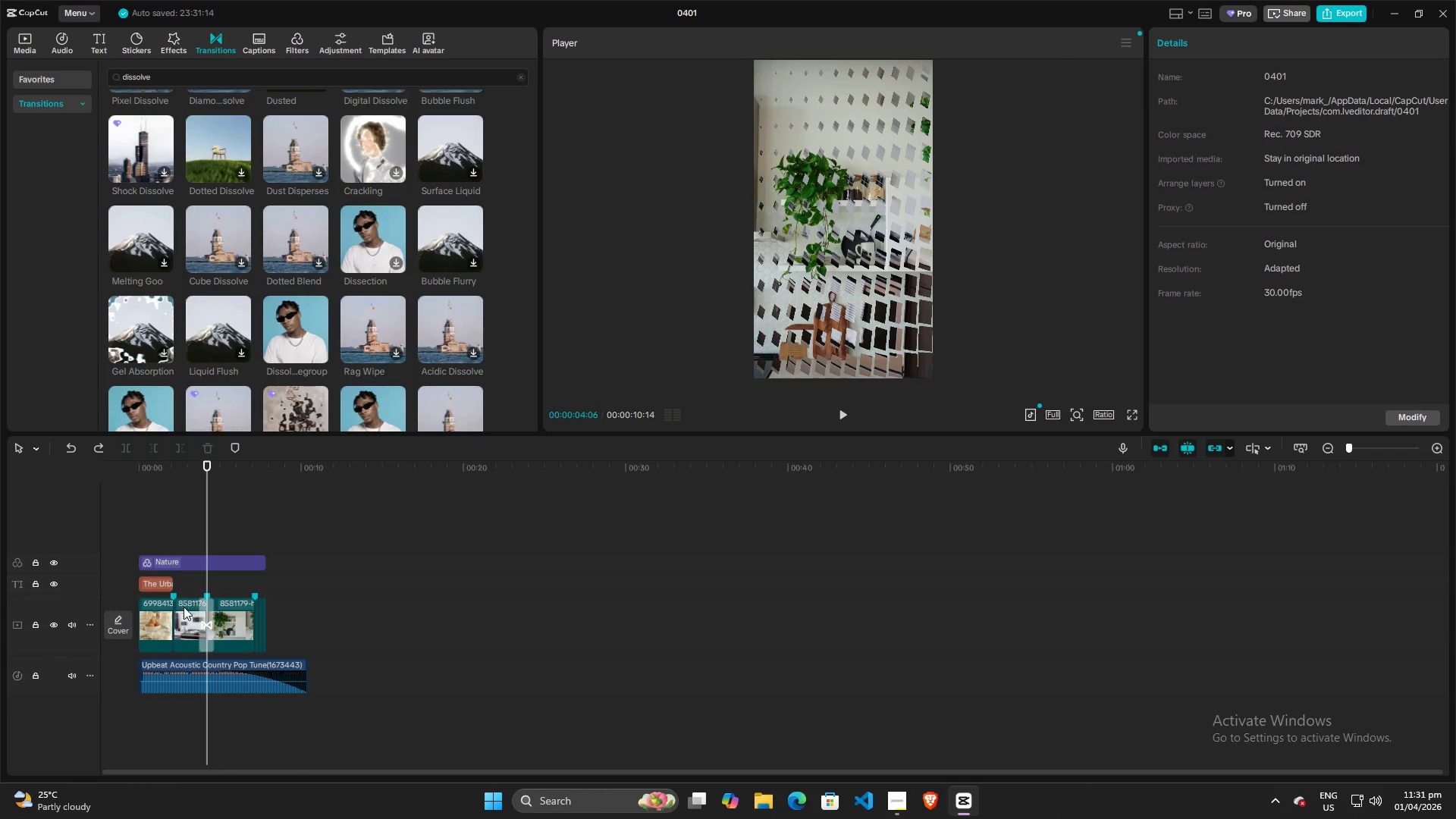 
left_click([184, 611])
 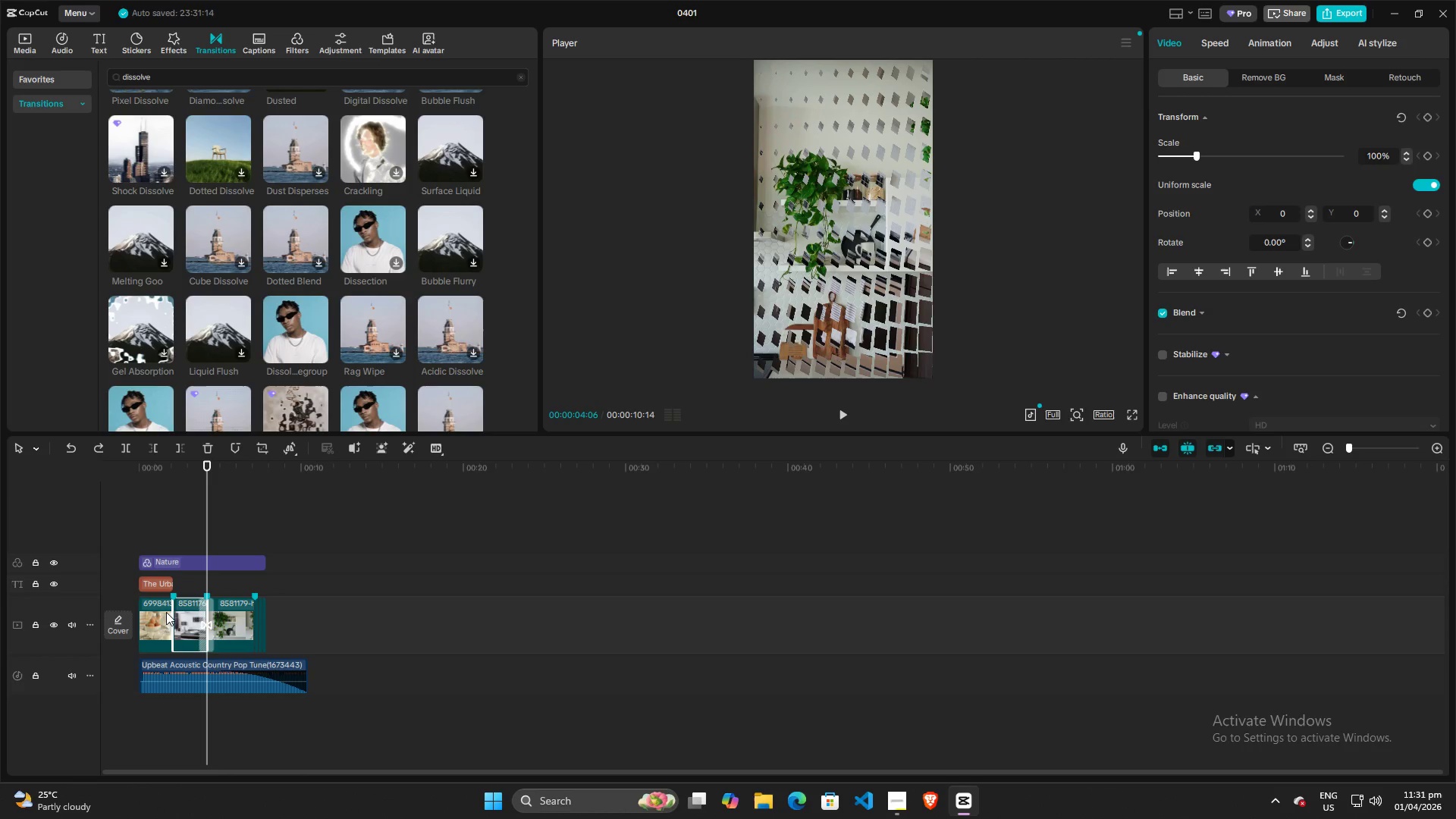 
left_click([161, 613])
 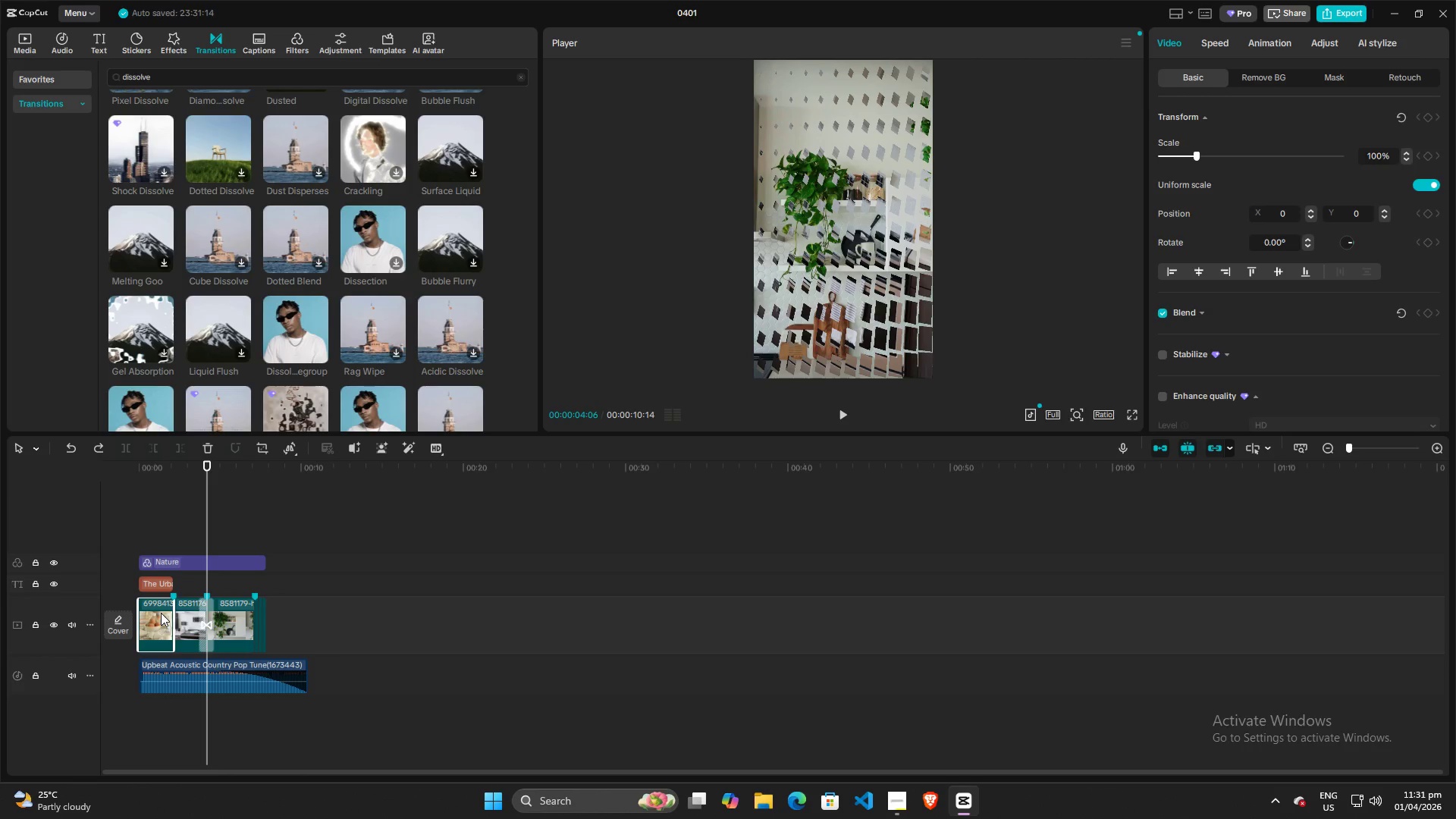 
key(Control+V)
 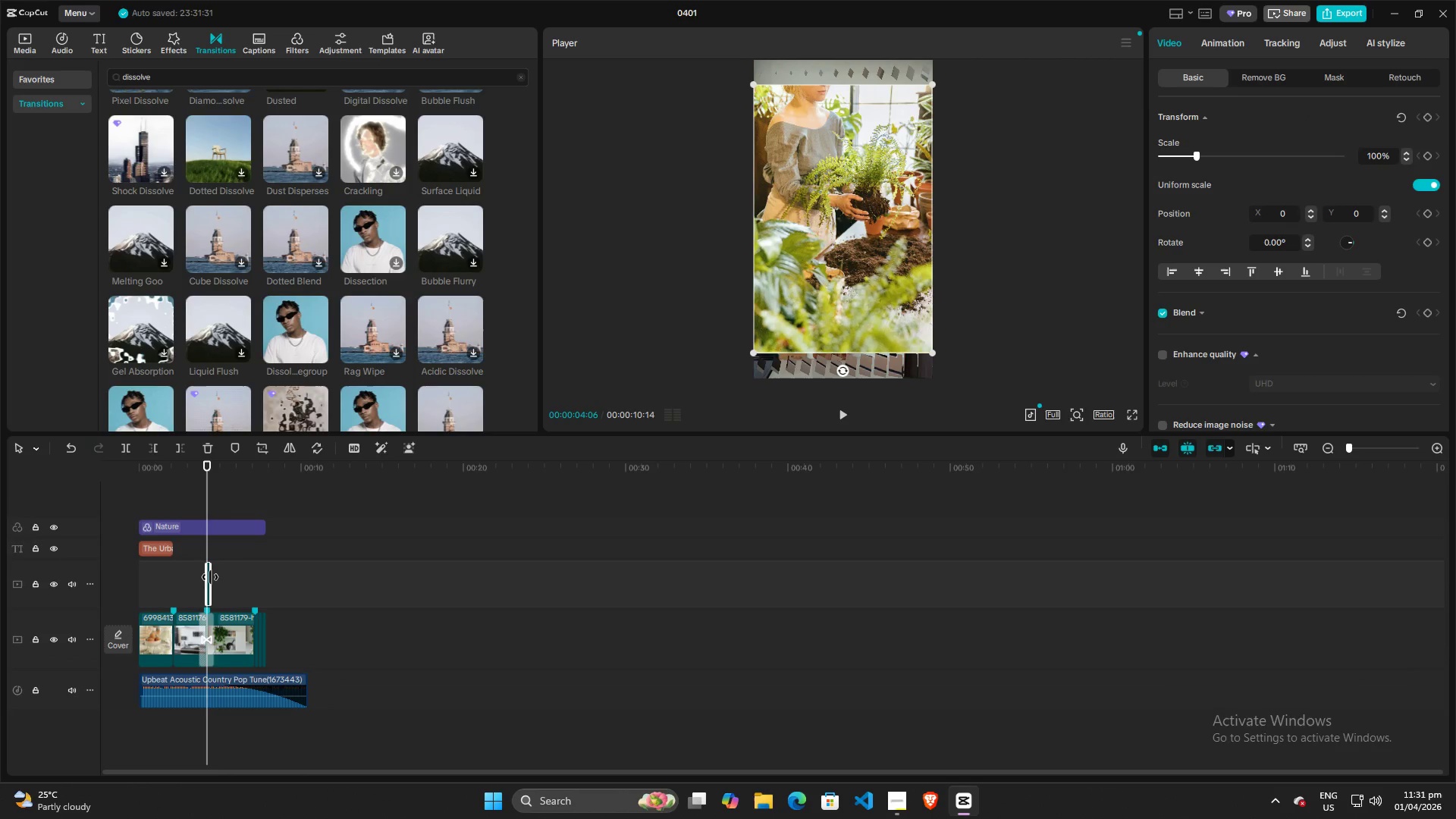 
key(Backspace)
 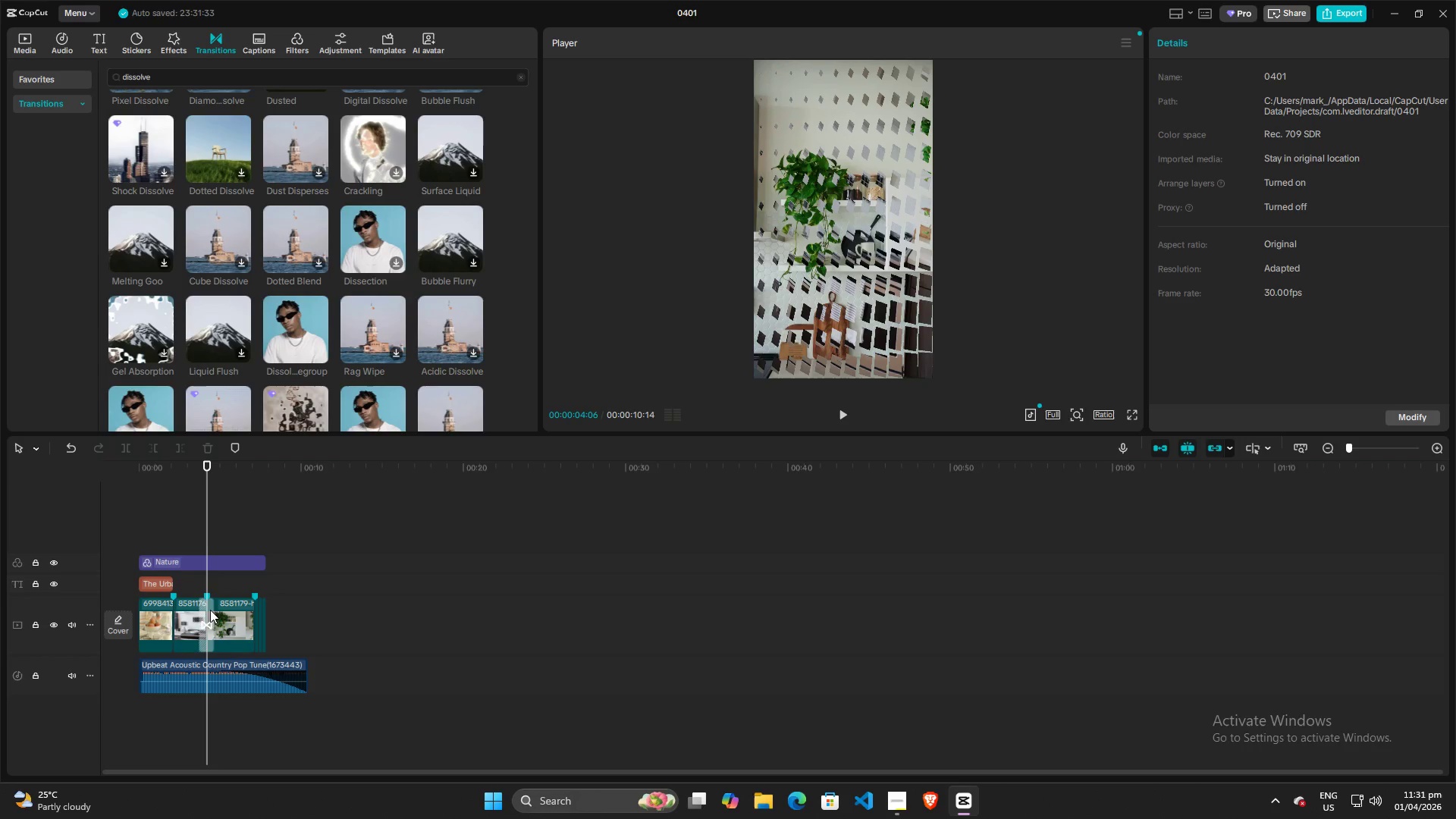 
left_click([209, 610])
 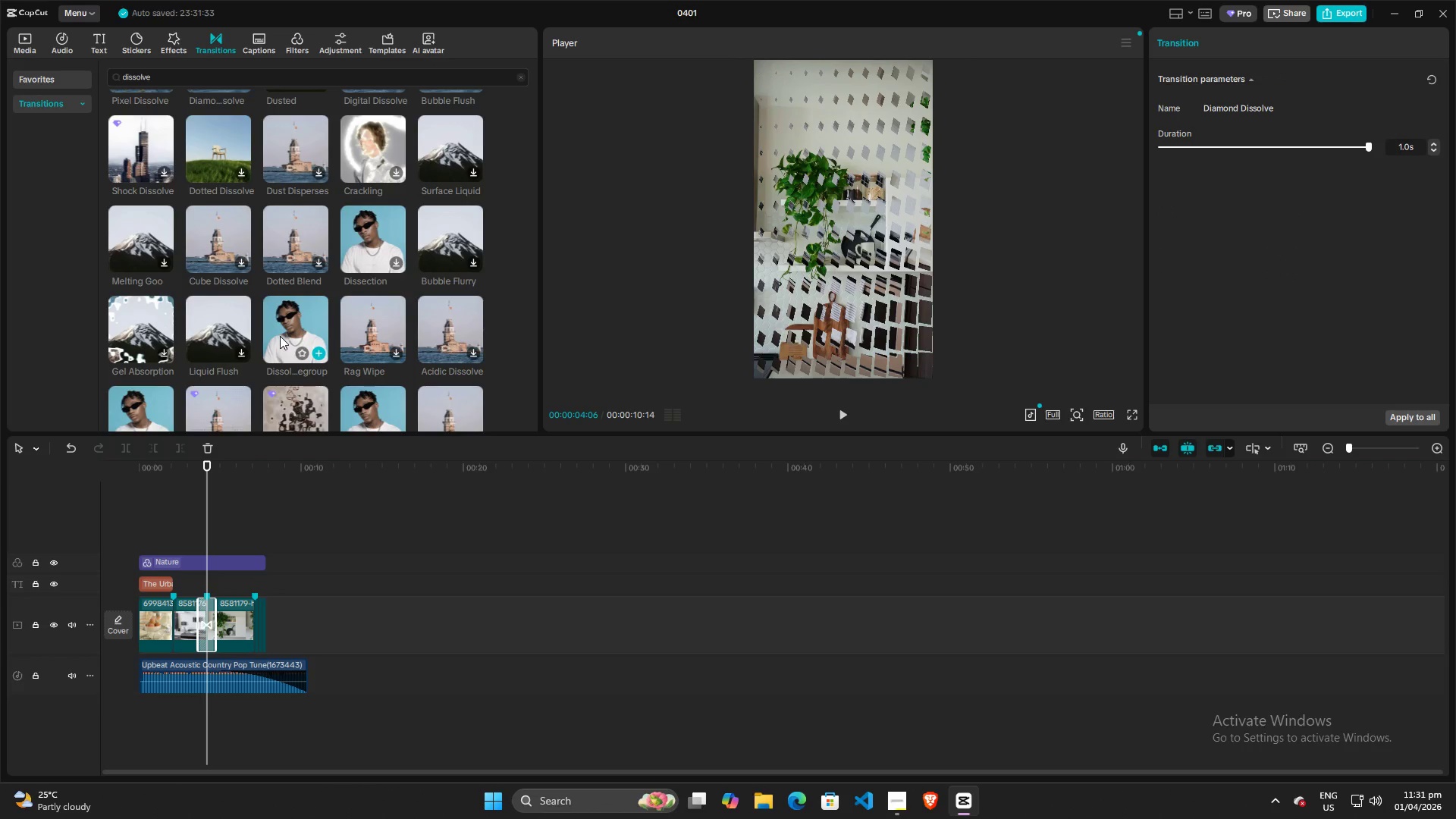 
scroll: coordinate [303, 344], scroll_direction: up, amount: 9.0
 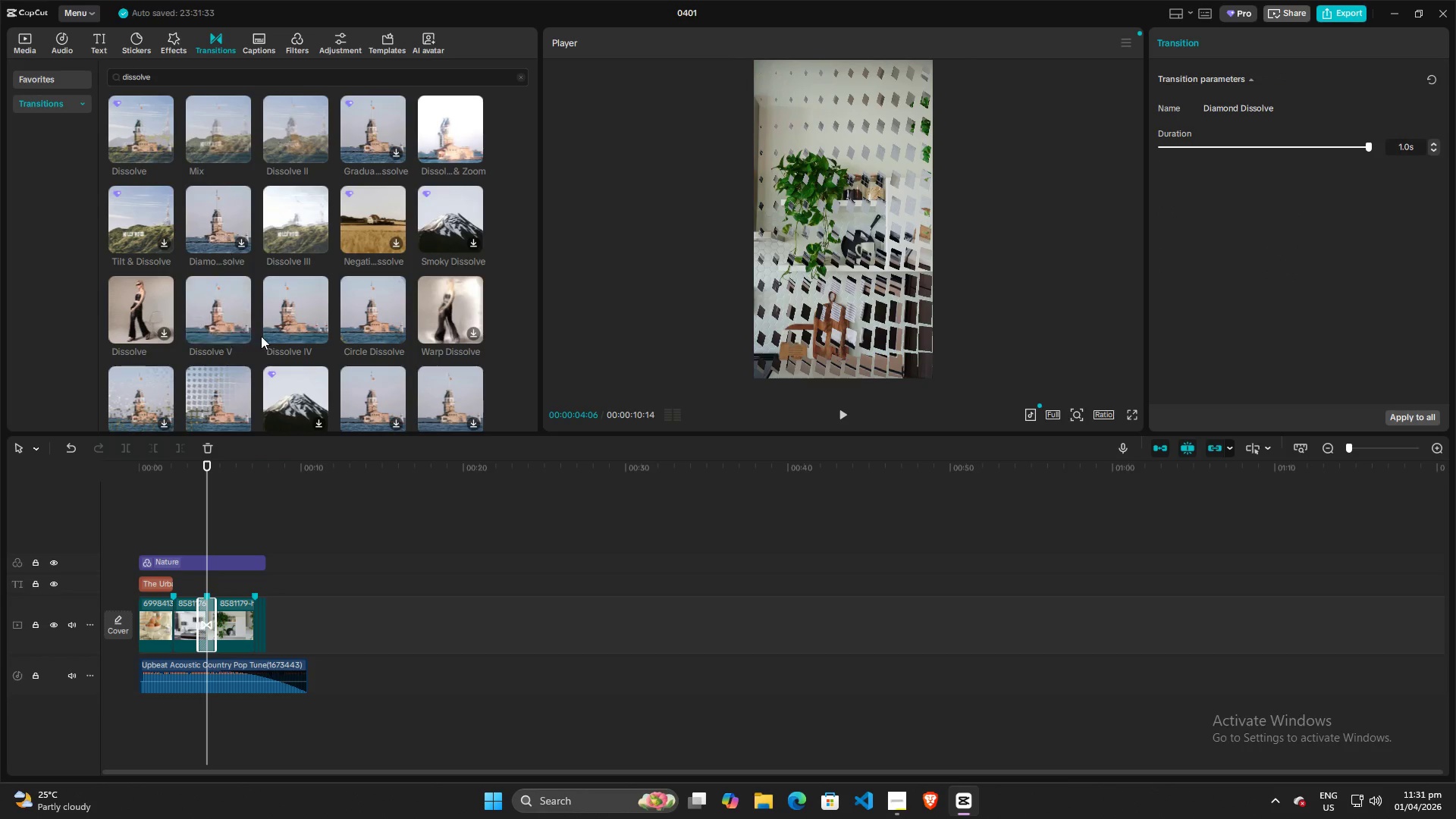 
scroll: coordinate [295, 330], scroll_direction: down, amount: 1.0
 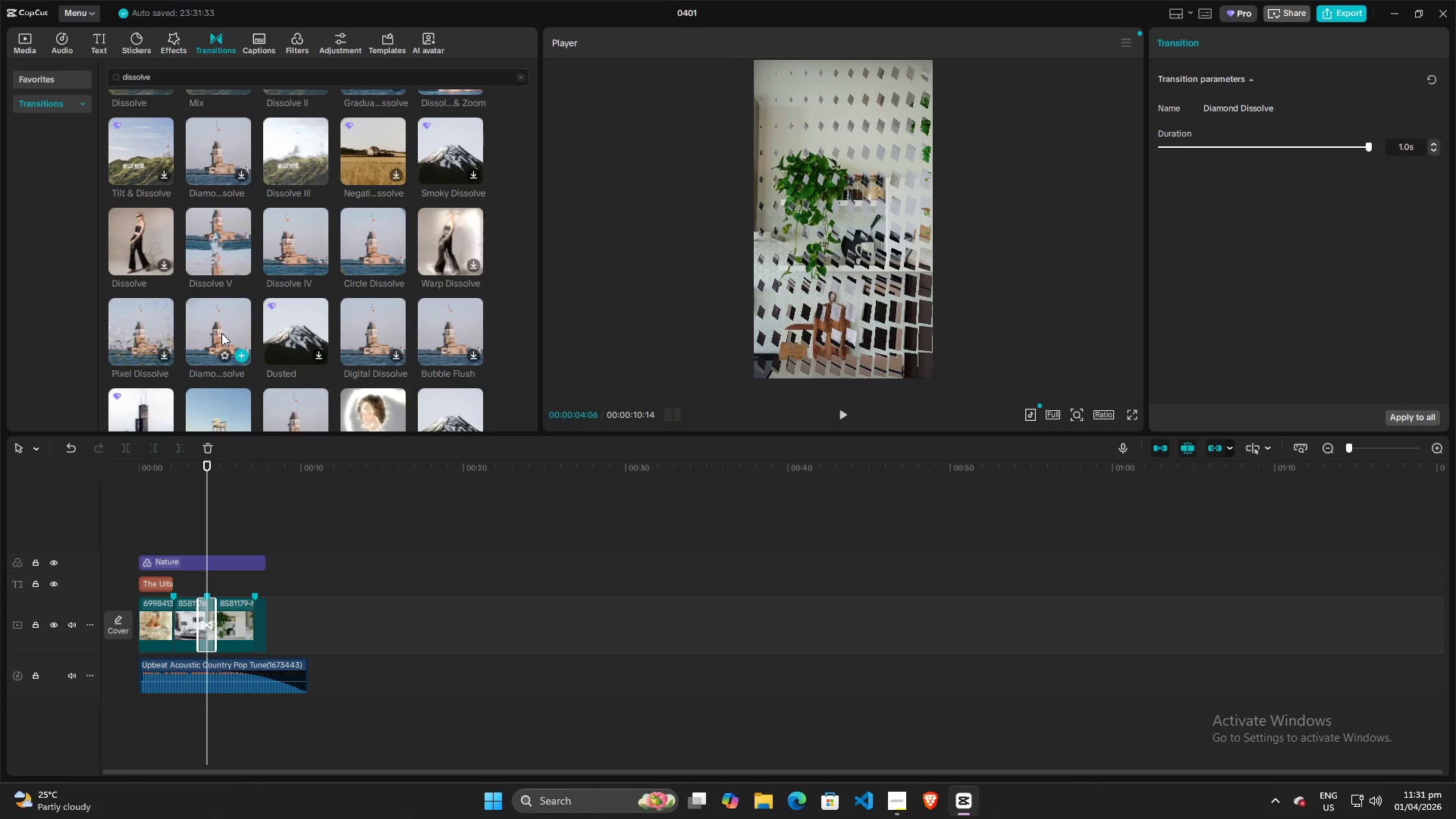 
left_click_drag(start_coordinate=[219, 331], to_coordinate=[162, 623])
 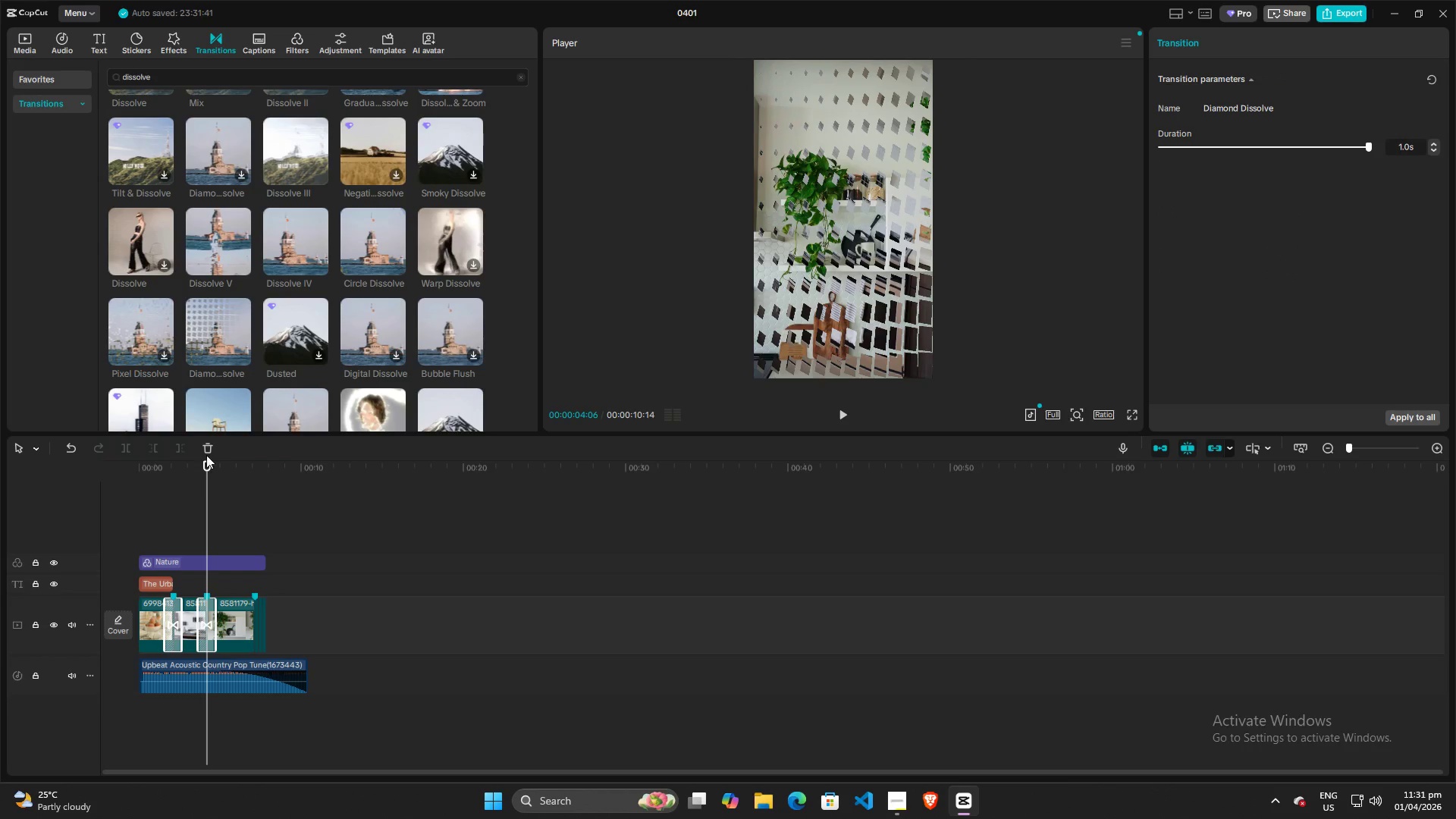 
left_click_drag(start_coordinate=[205, 463], to_coordinate=[58, 493])
 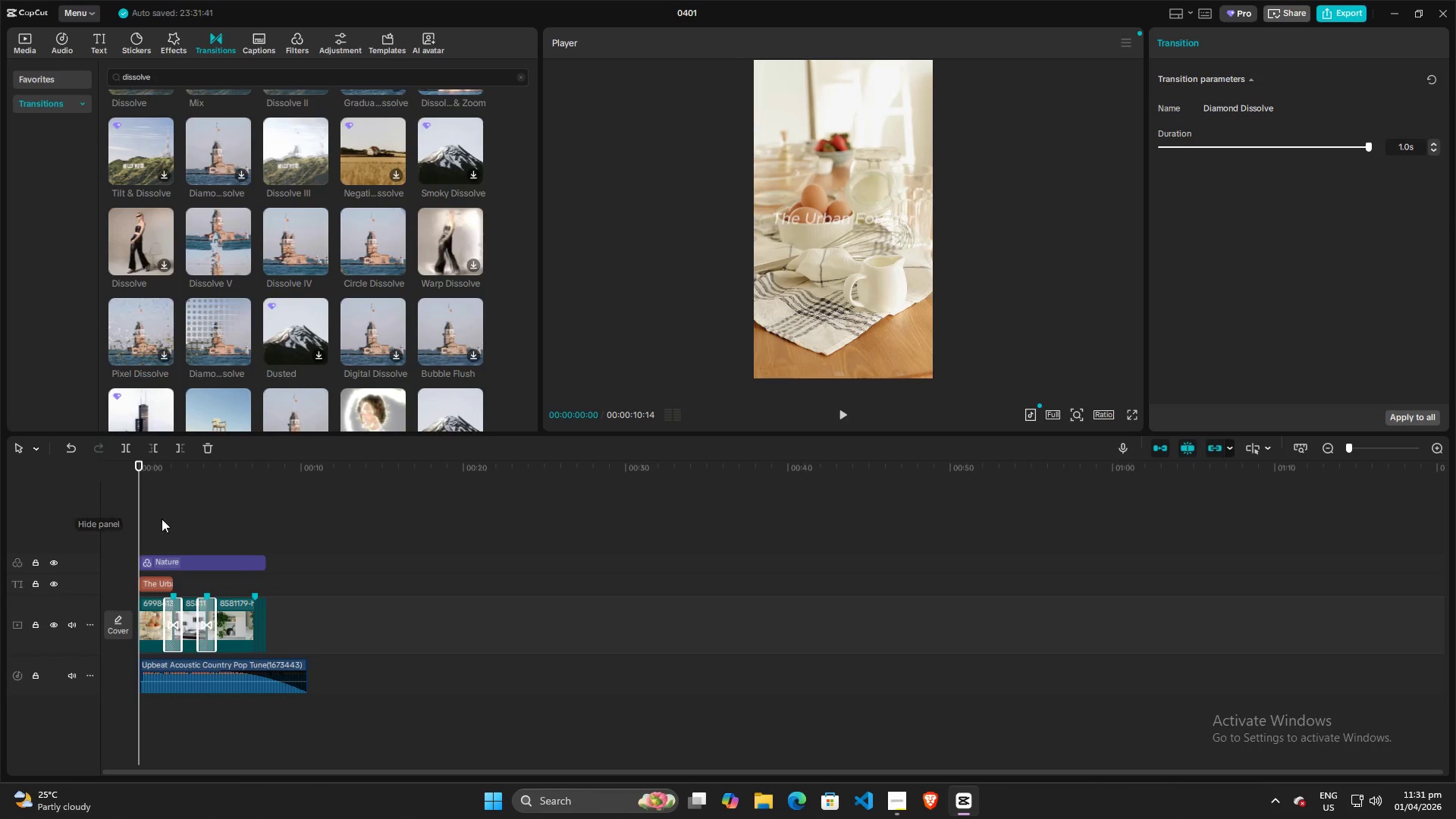 
key(Space)
 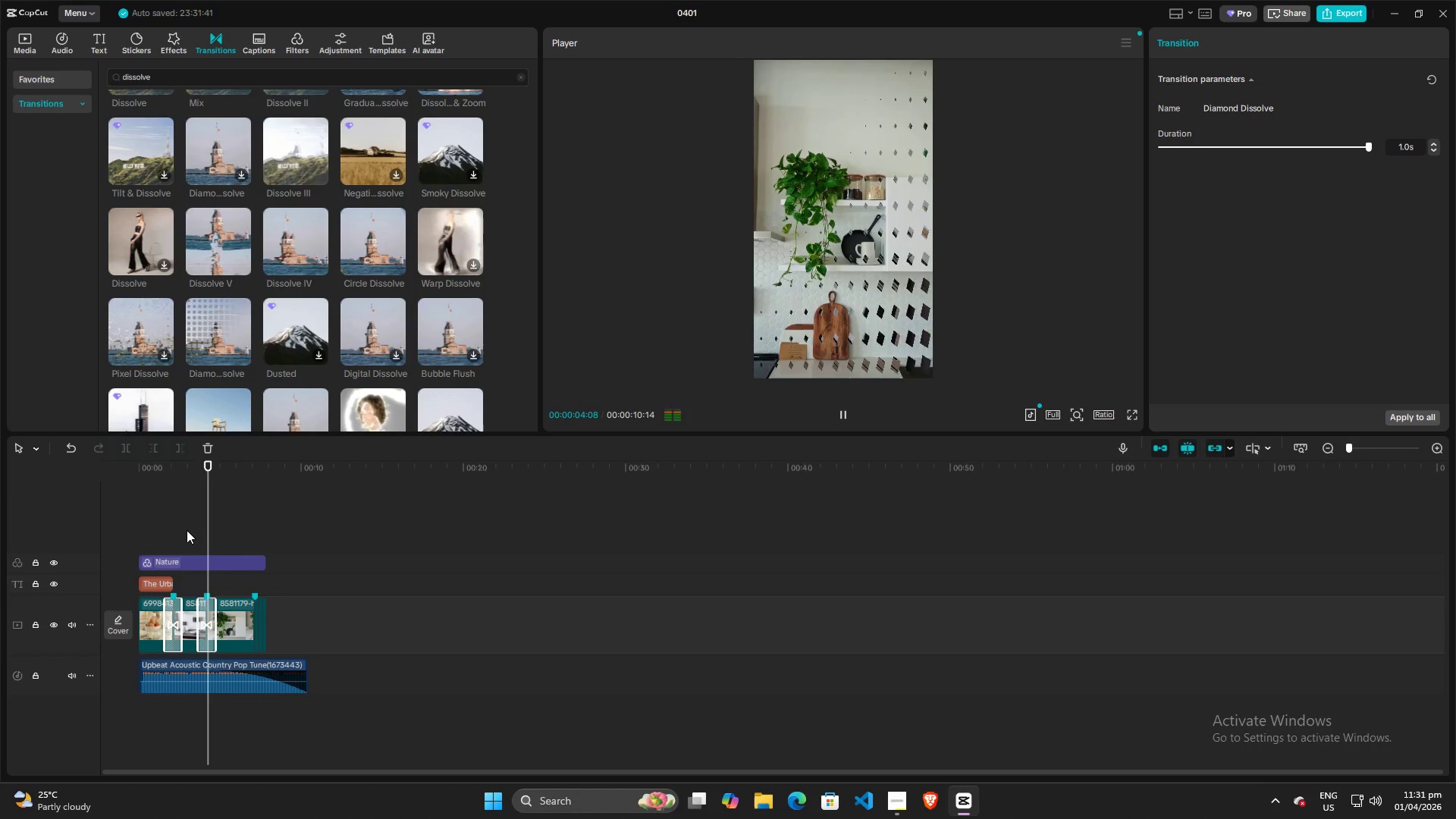 
wait(5.75)
 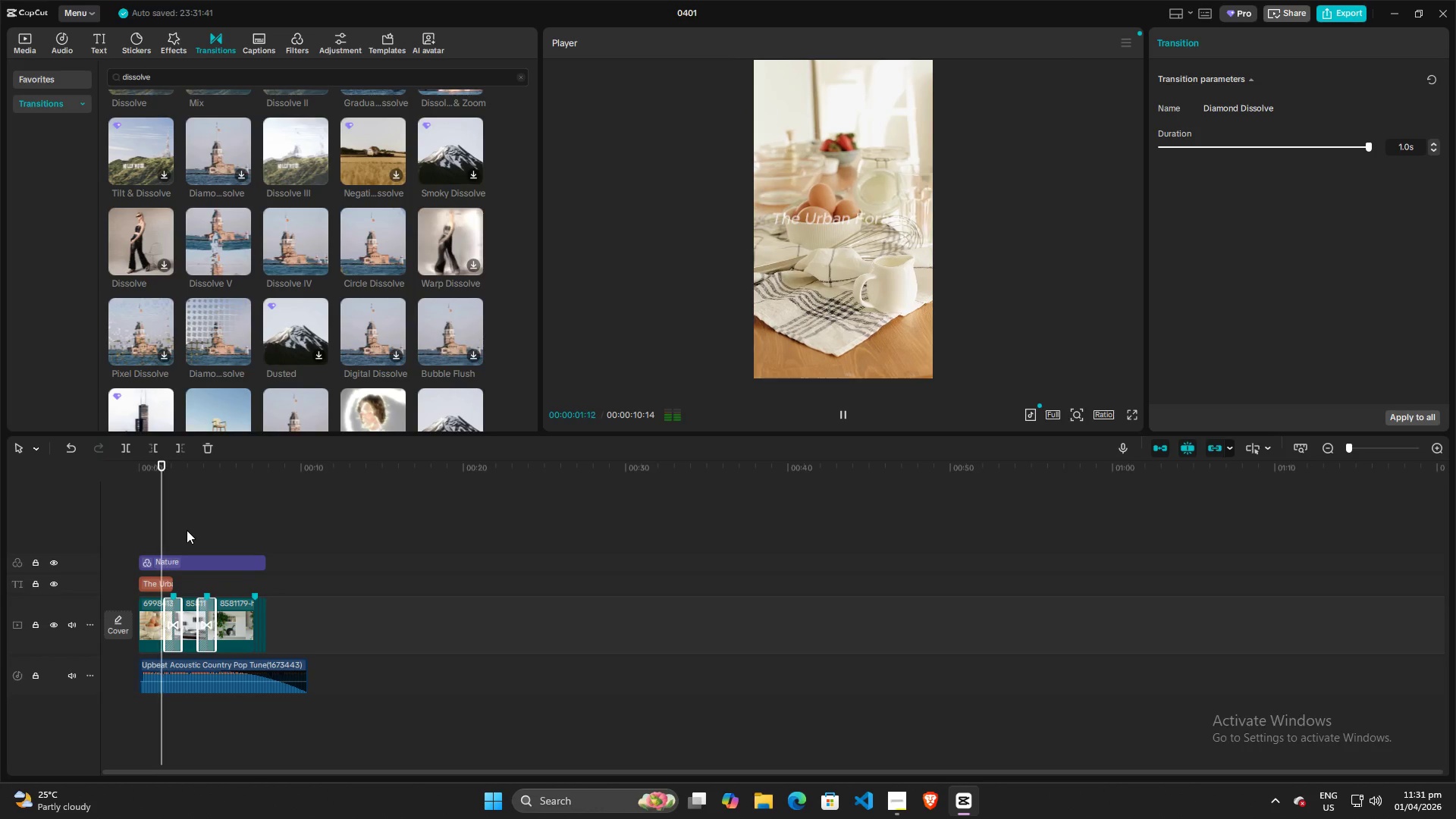 
key(Space)
 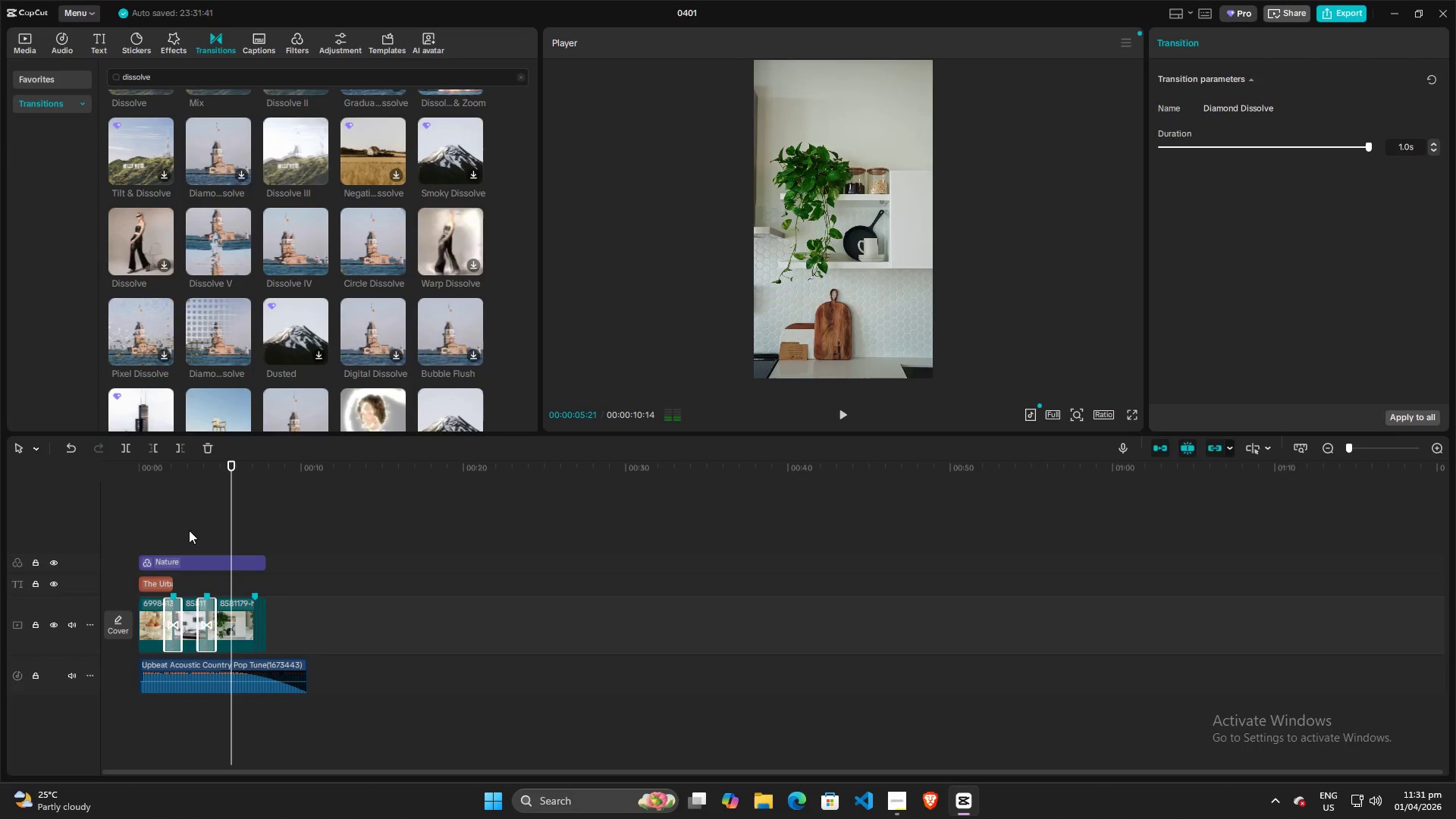 
key(Alt+AltLeft)
 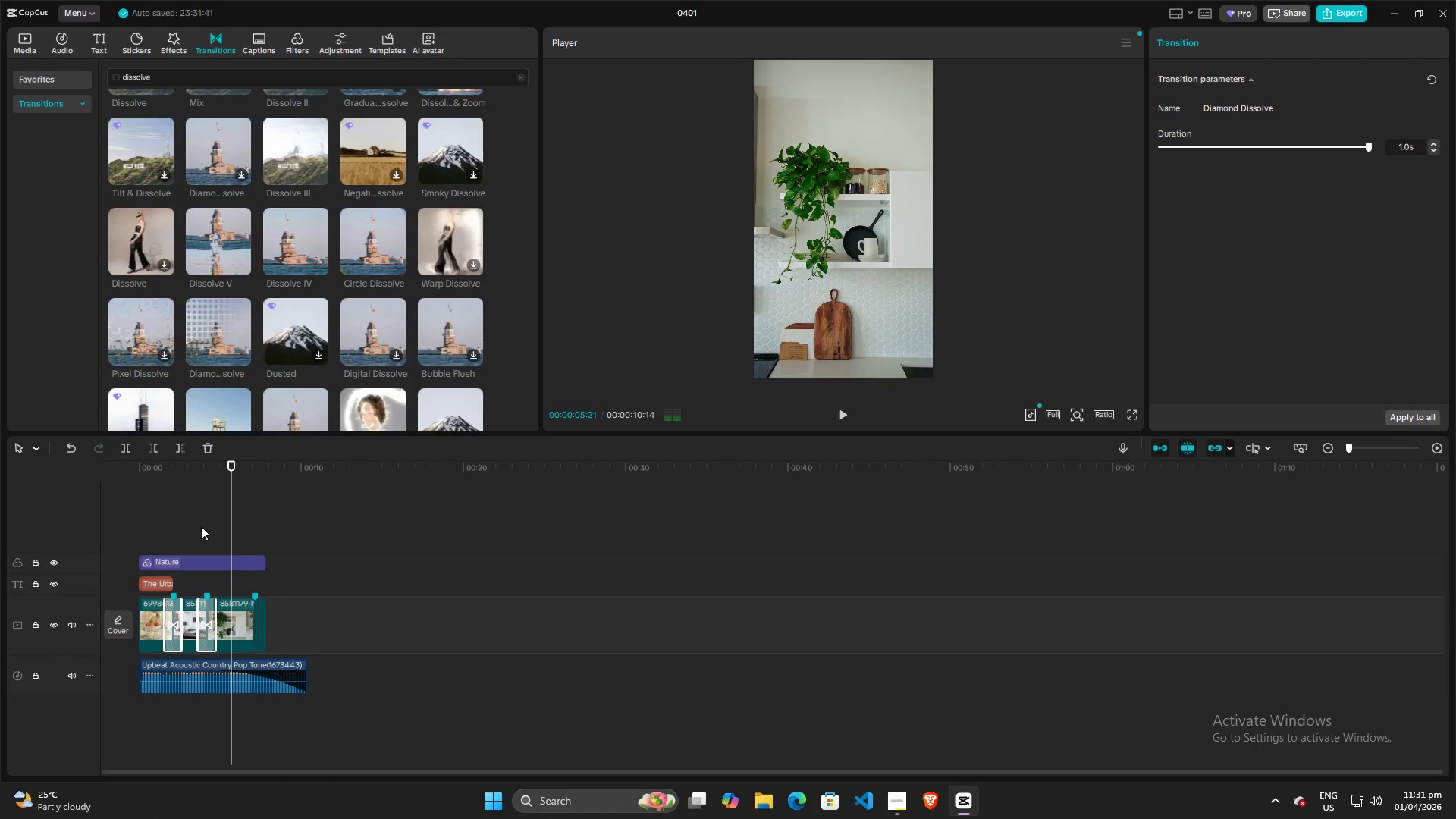 
key(Alt+Tab)